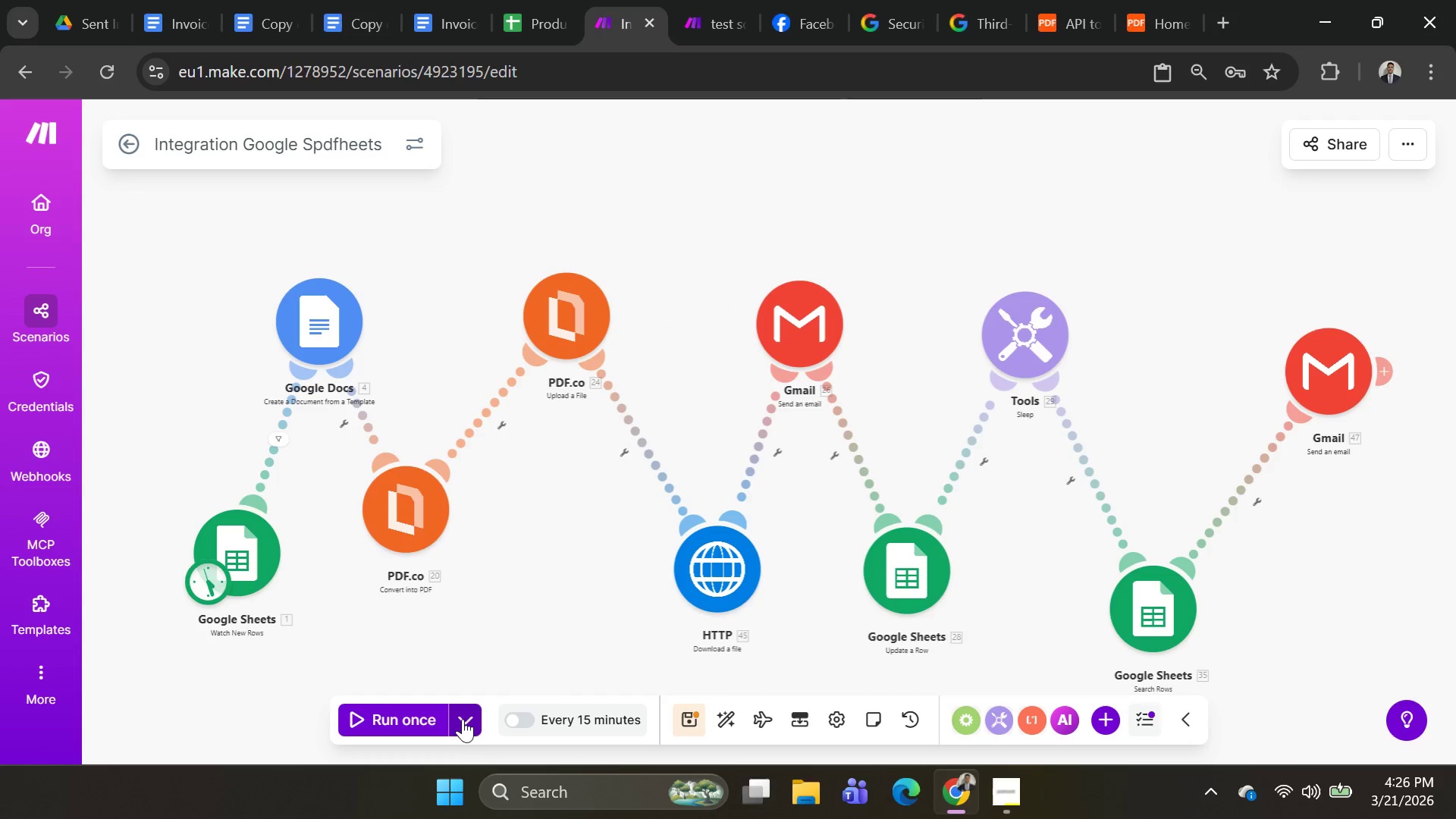 
left_click([469, 729])
 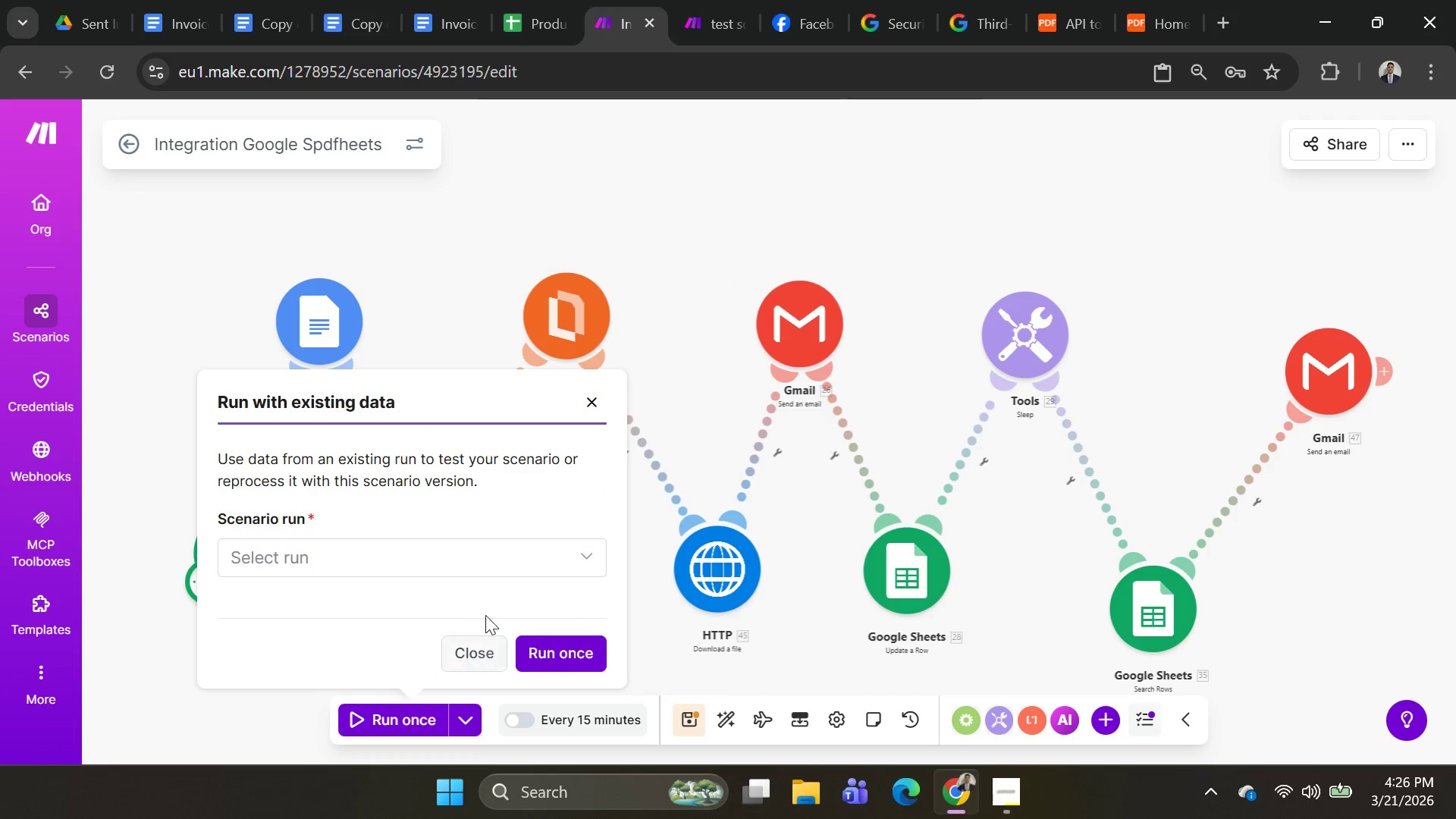 
left_click([464, 563])
 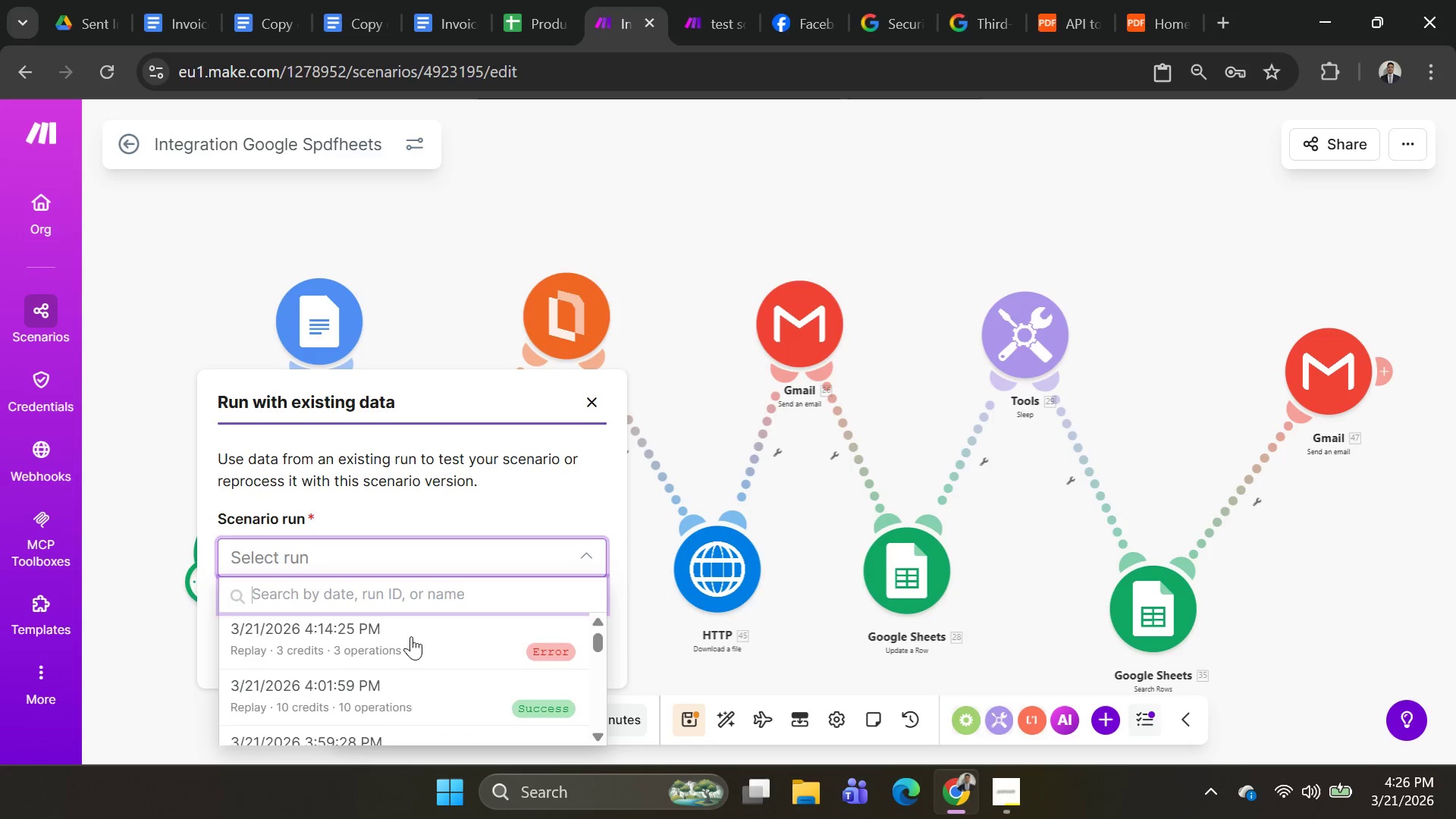 
scroll: coordinate [435, 645], scroll_direction: down, amount: 15.0
 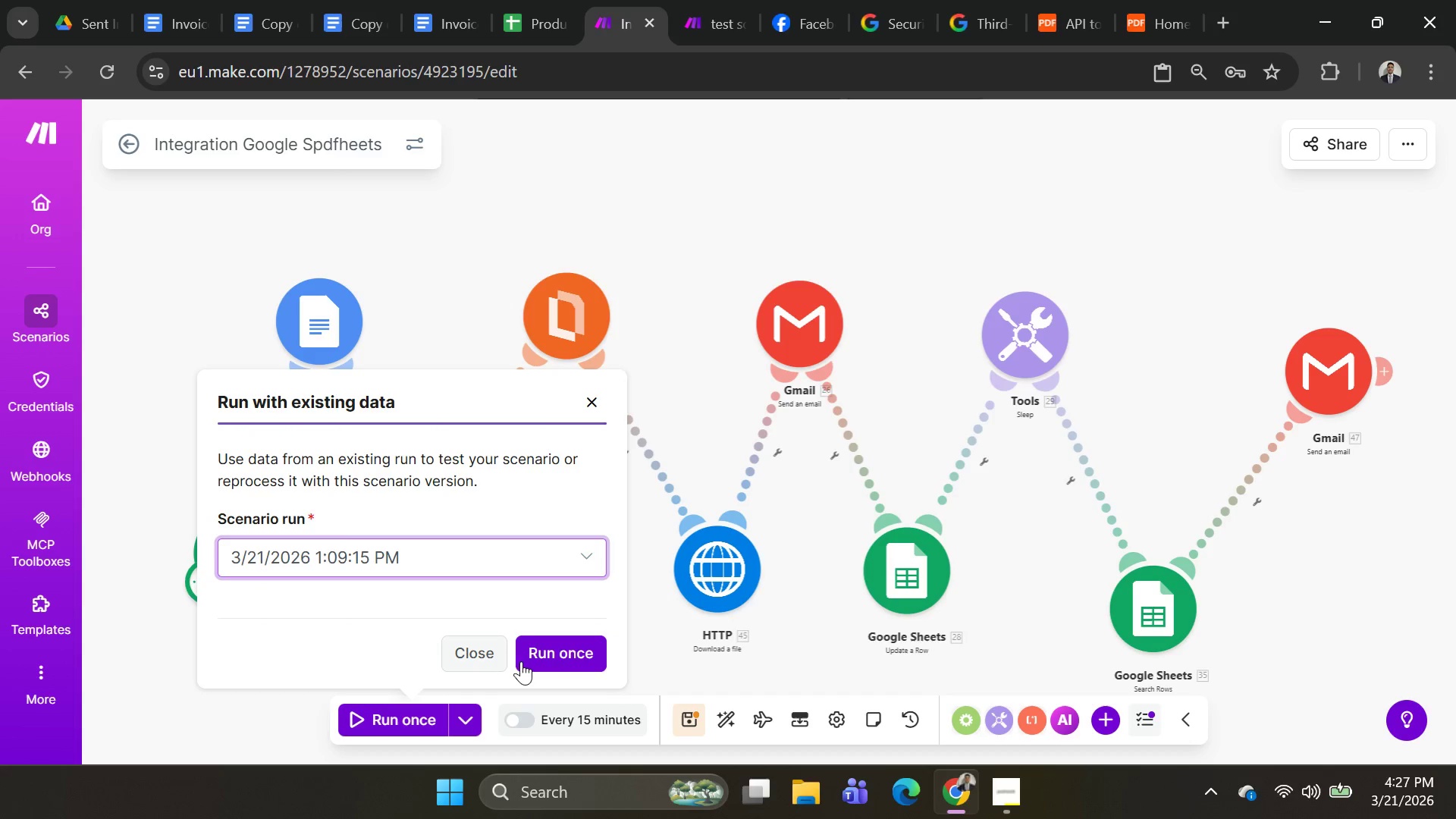 
left_click([568, 642])
 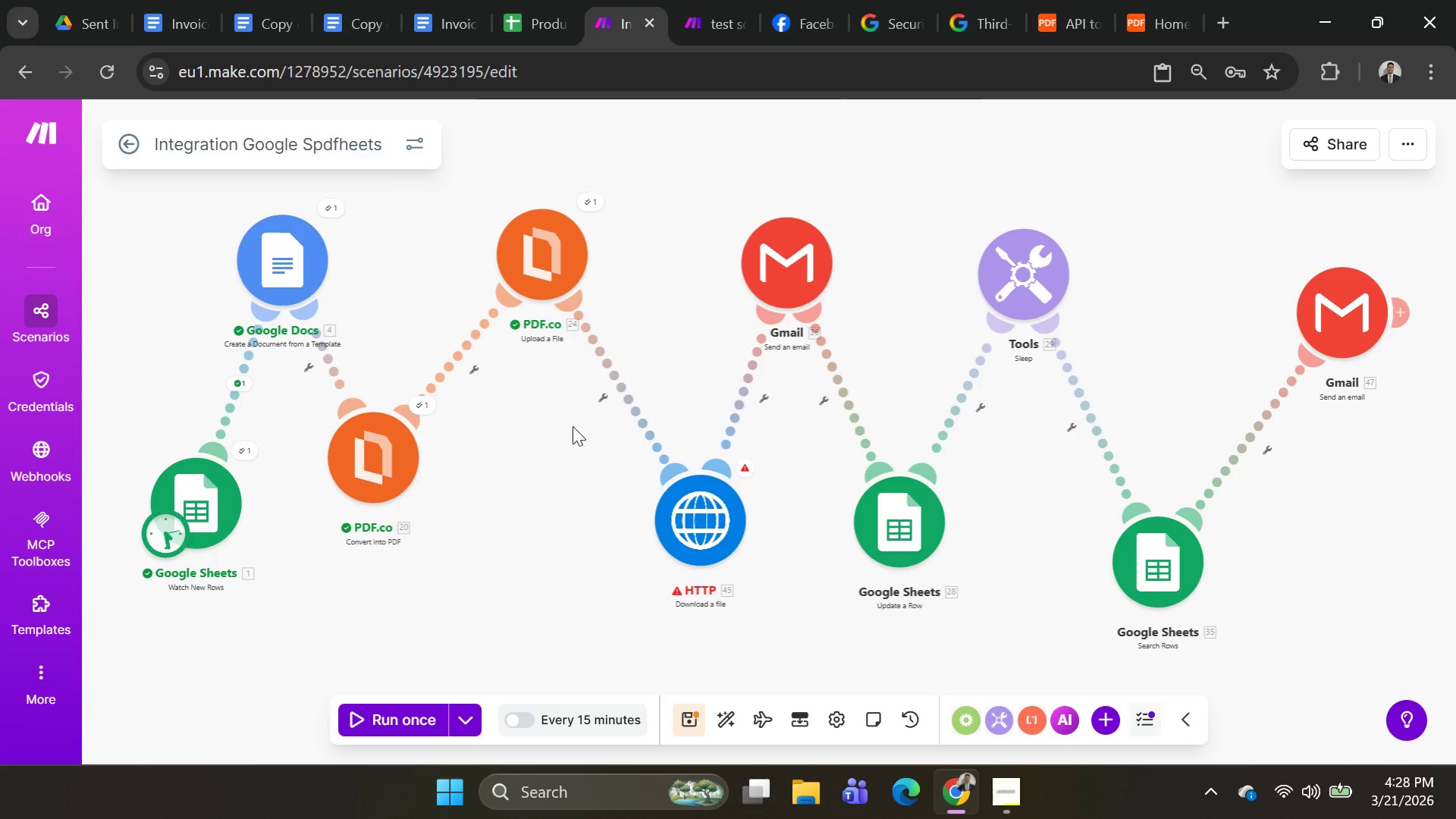 
wait(76.66)
 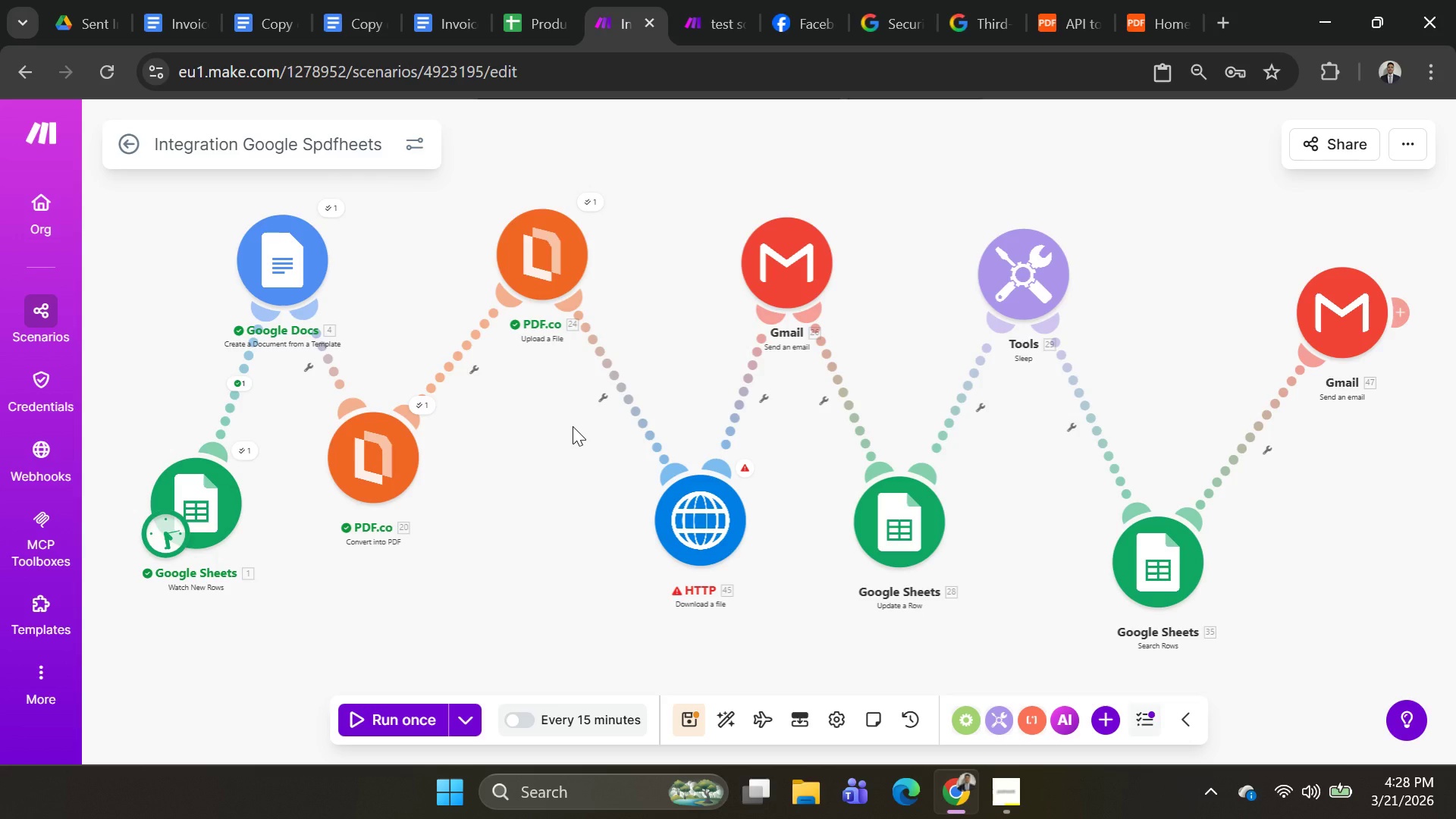 
left_click_drag(start_coordinate=[701, 529], to_coordinate=[659, 524])
 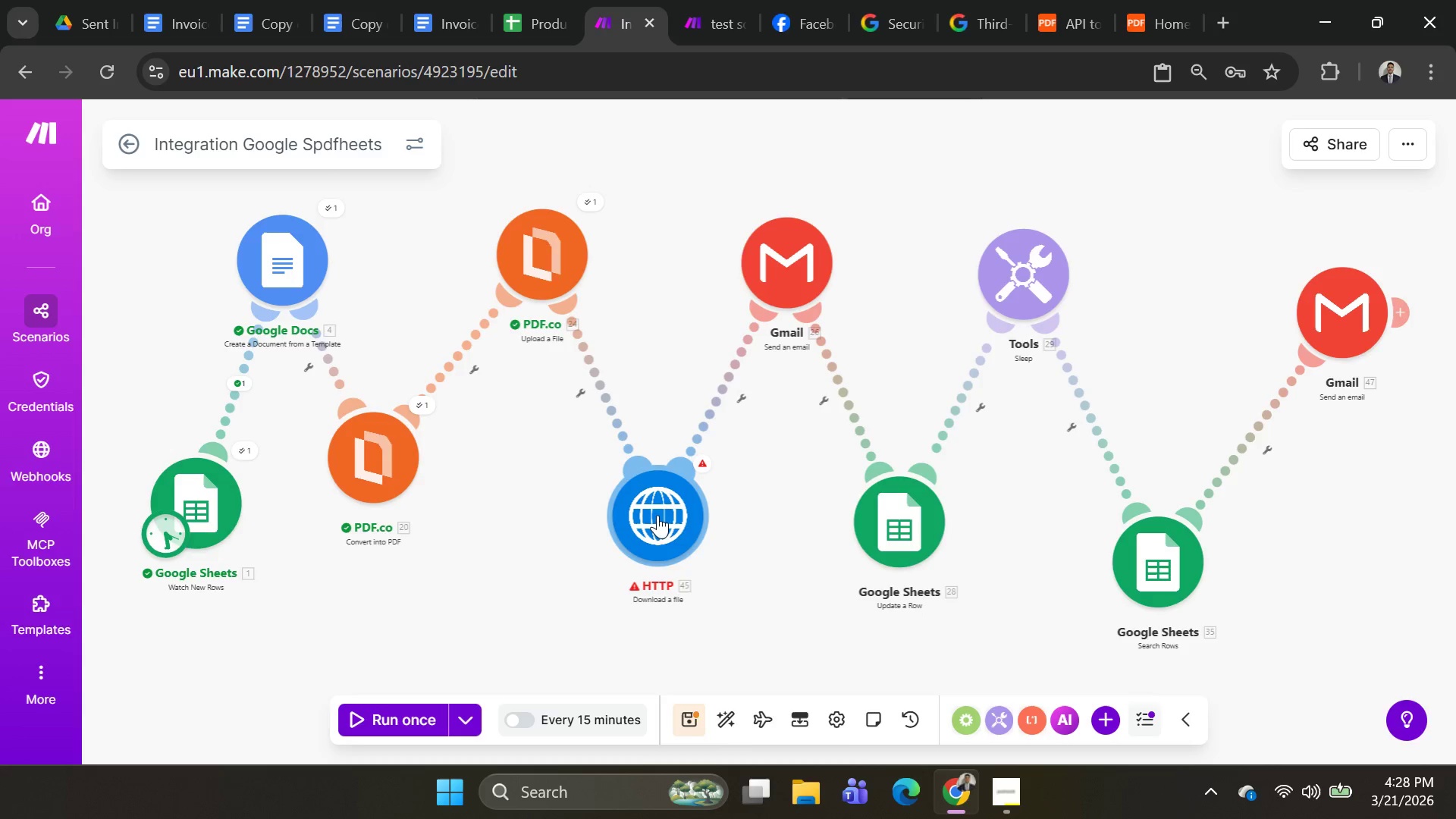 
right_click([657, 515])
 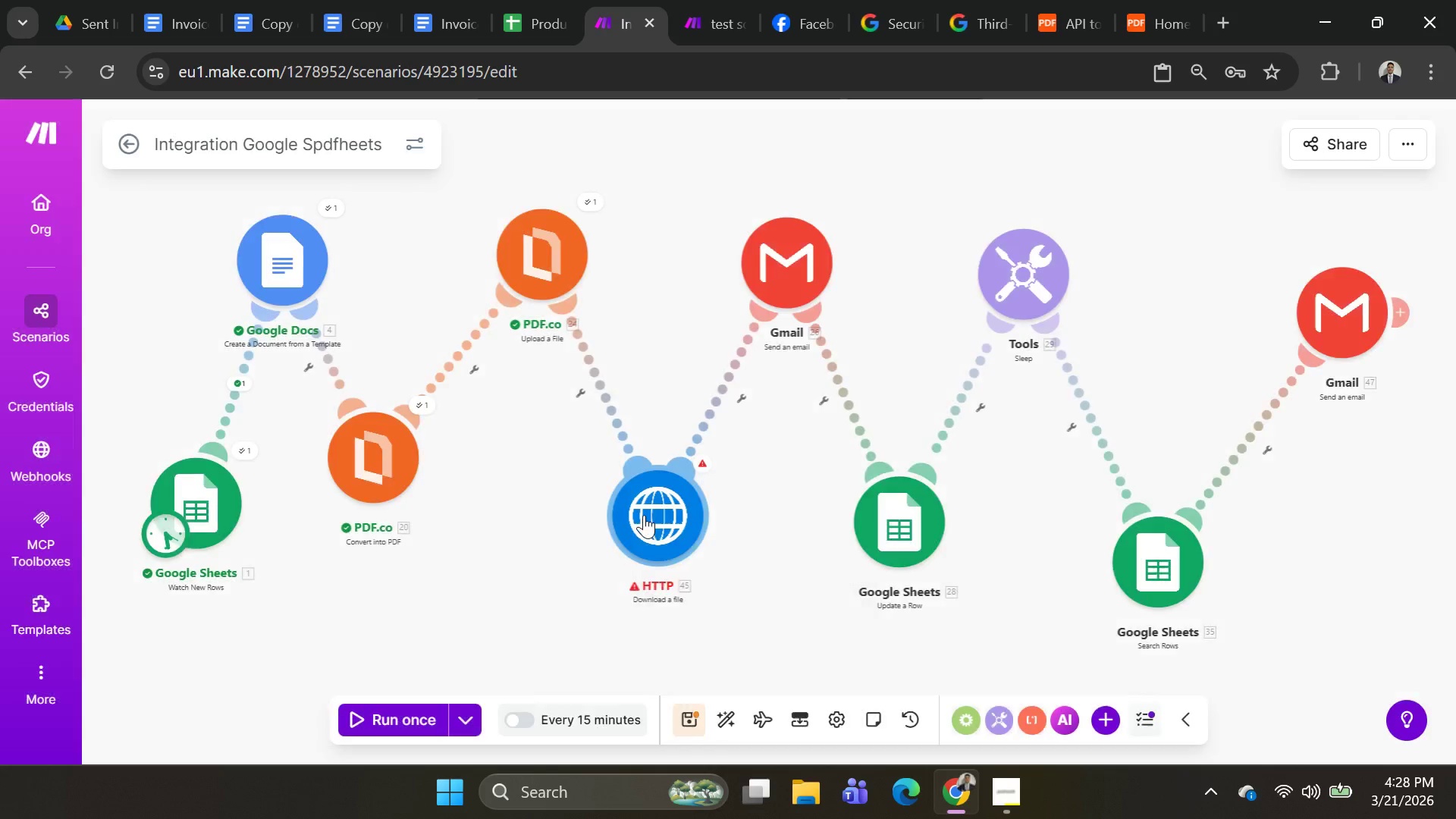 
double_click([644, 515])
 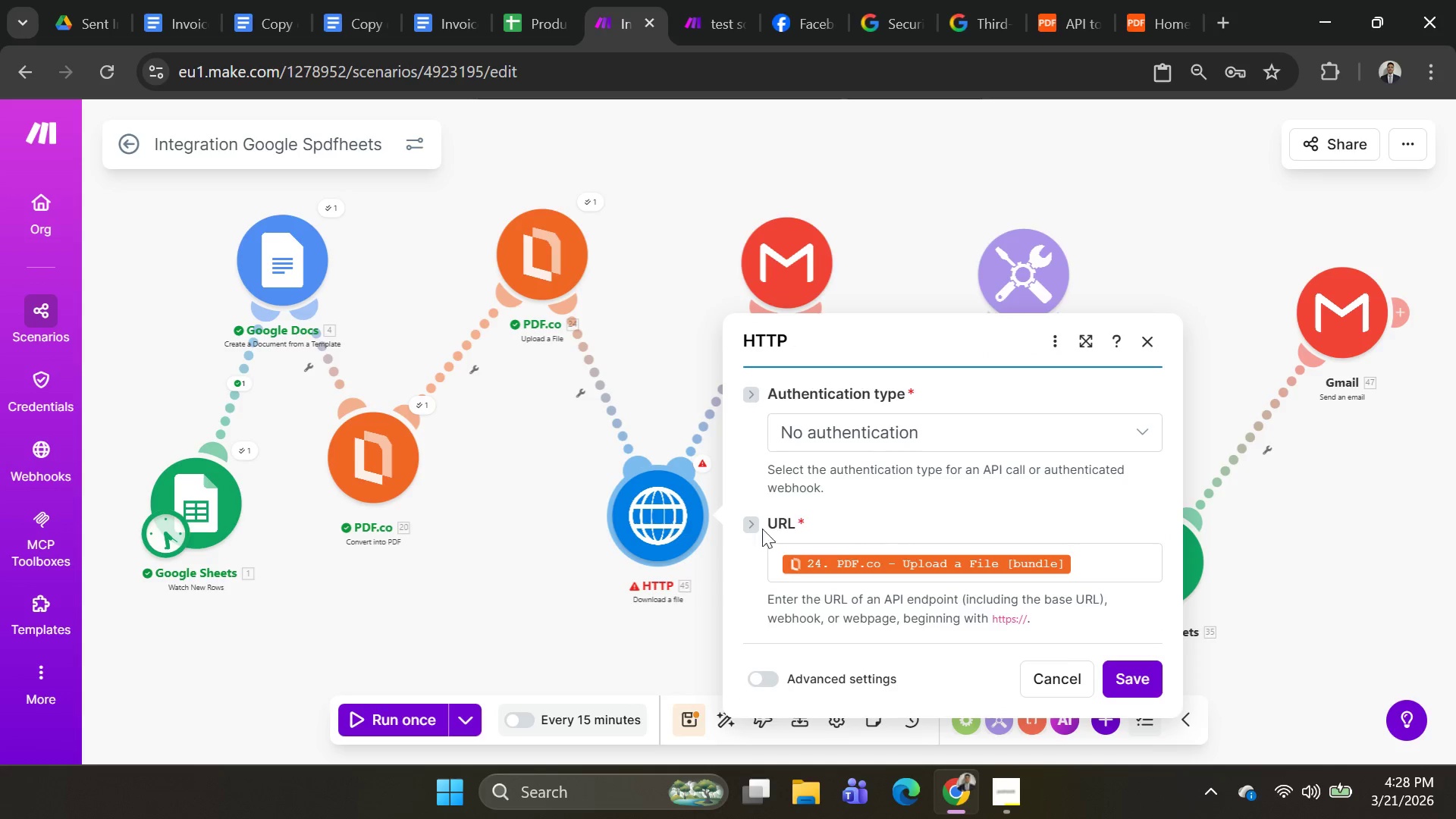 
scroll: coordinate [886, 546], scroll_direction: down, amount: 2.0
 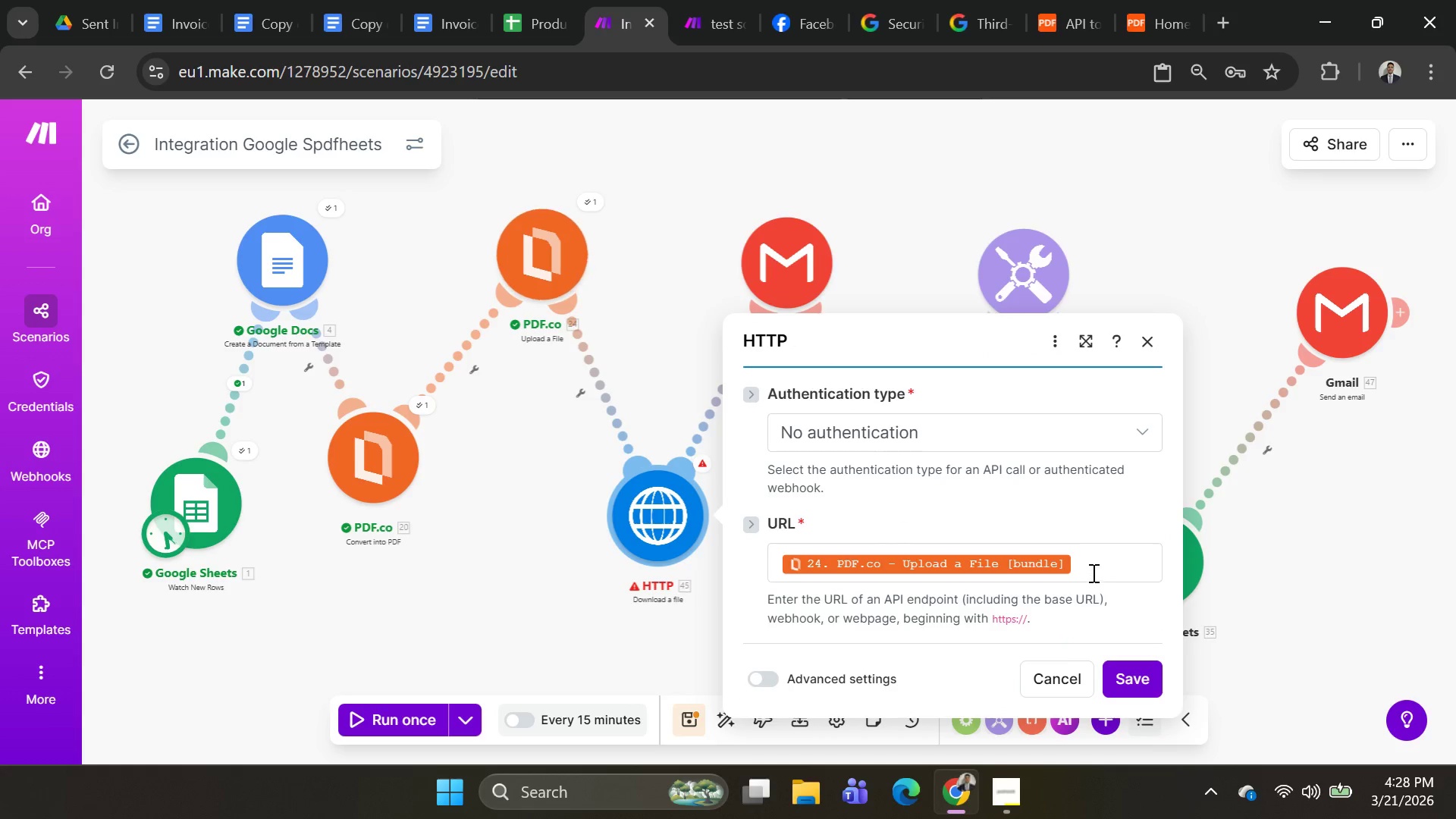 
left_click([1089, 572])
 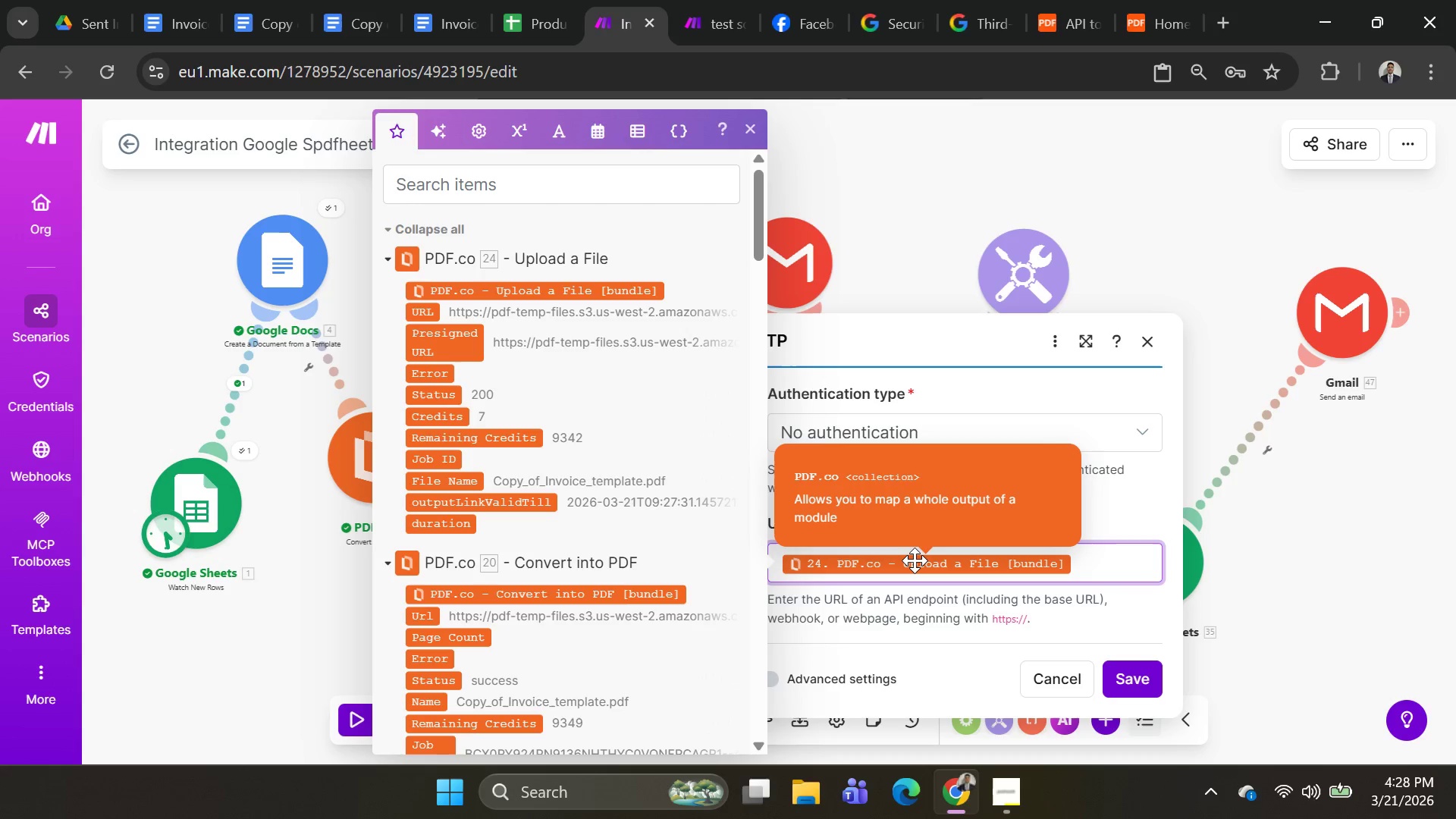 
wait(7.11)
 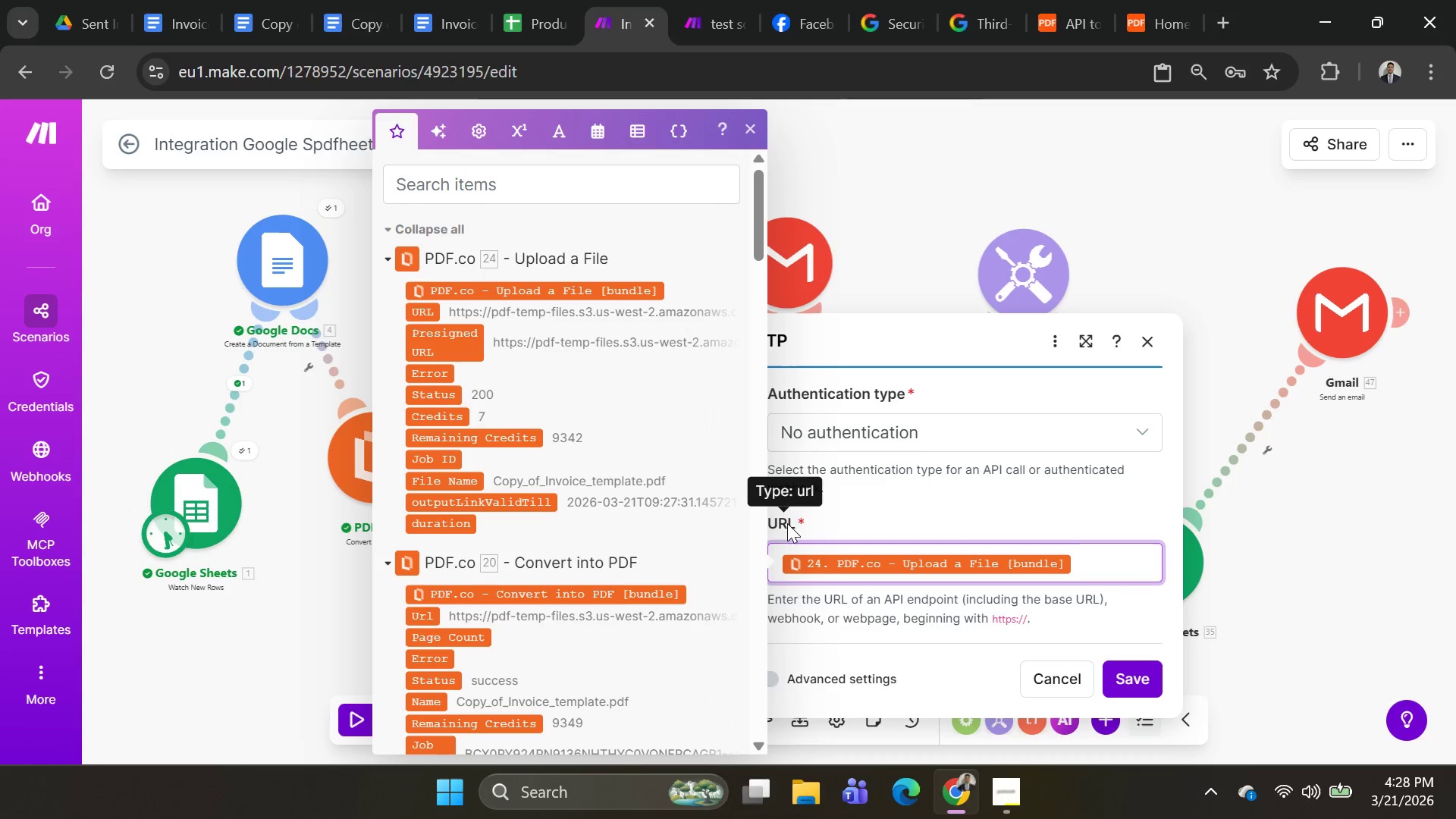 
key(Backspace)
 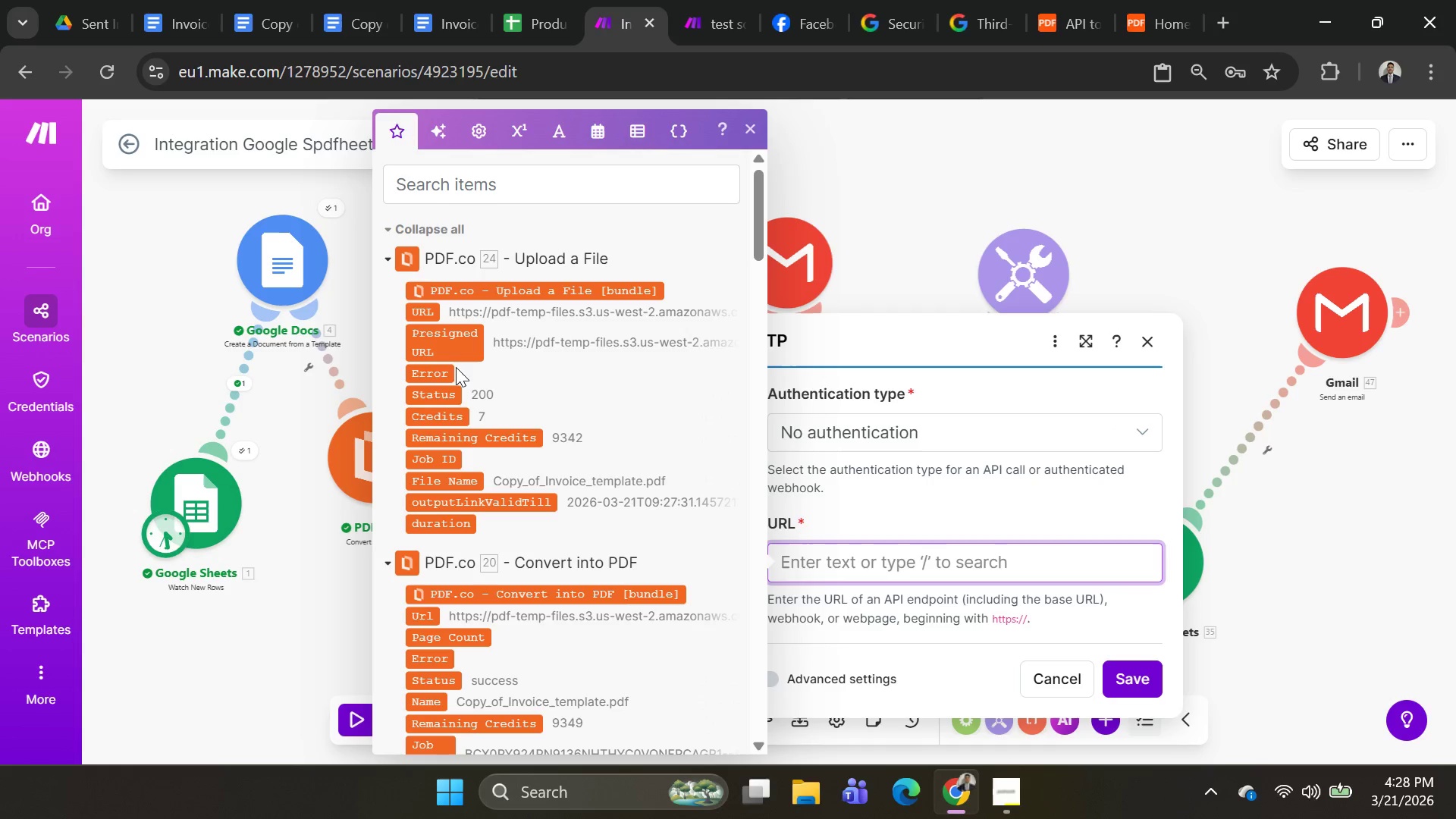 
wait(5.08)
 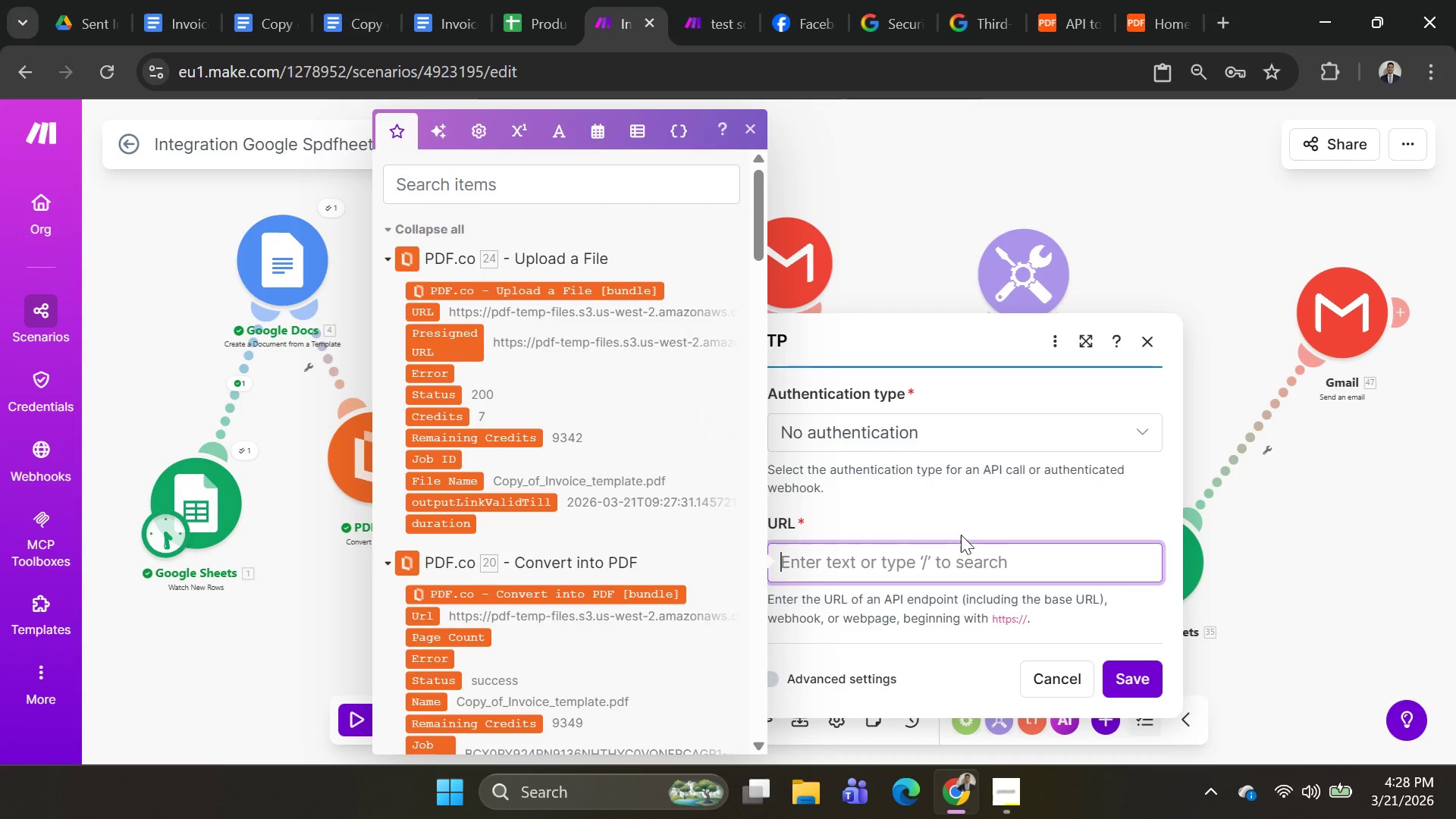 
left_click([431, 323])
 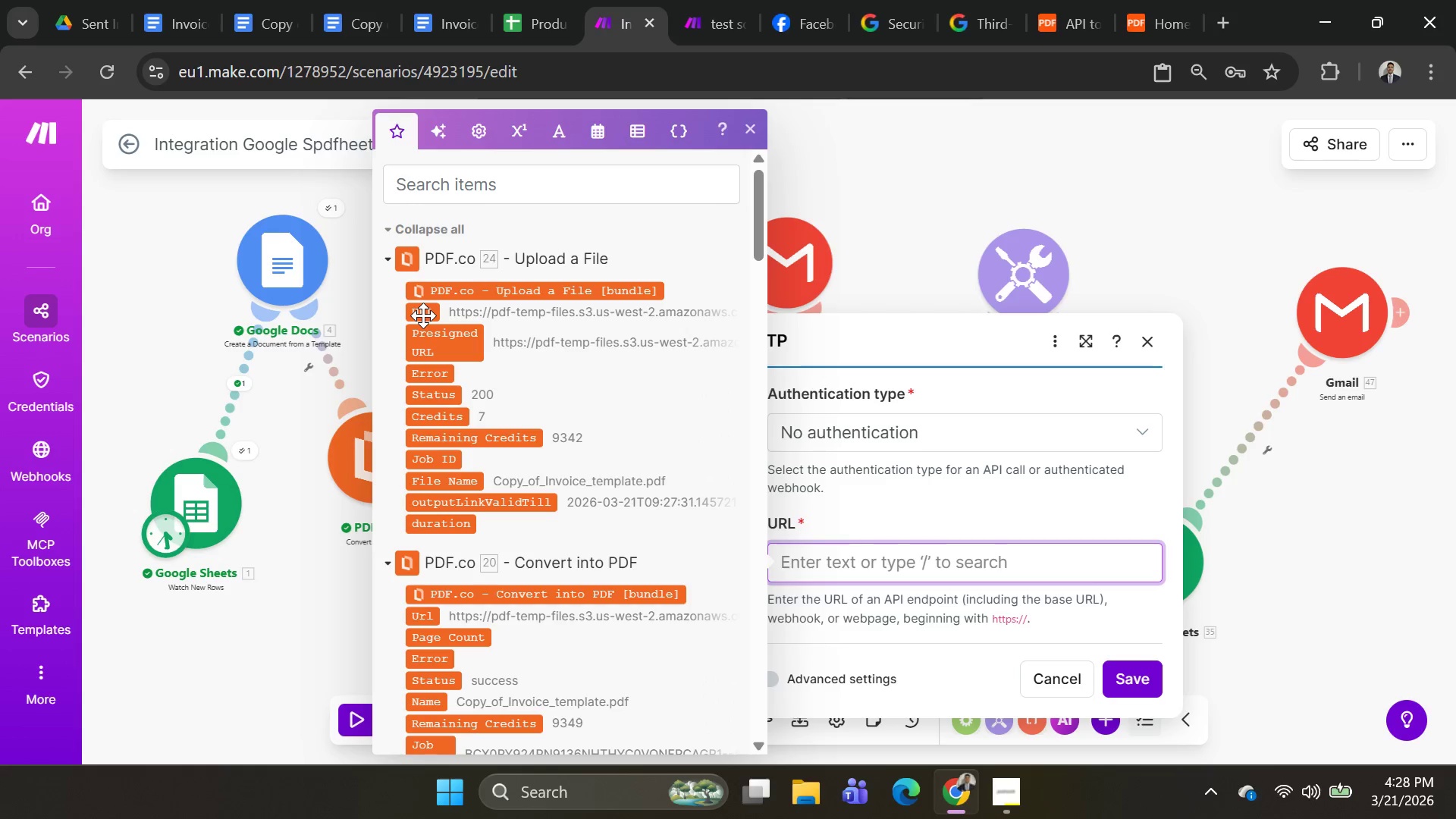 
left_click([423, 315])
 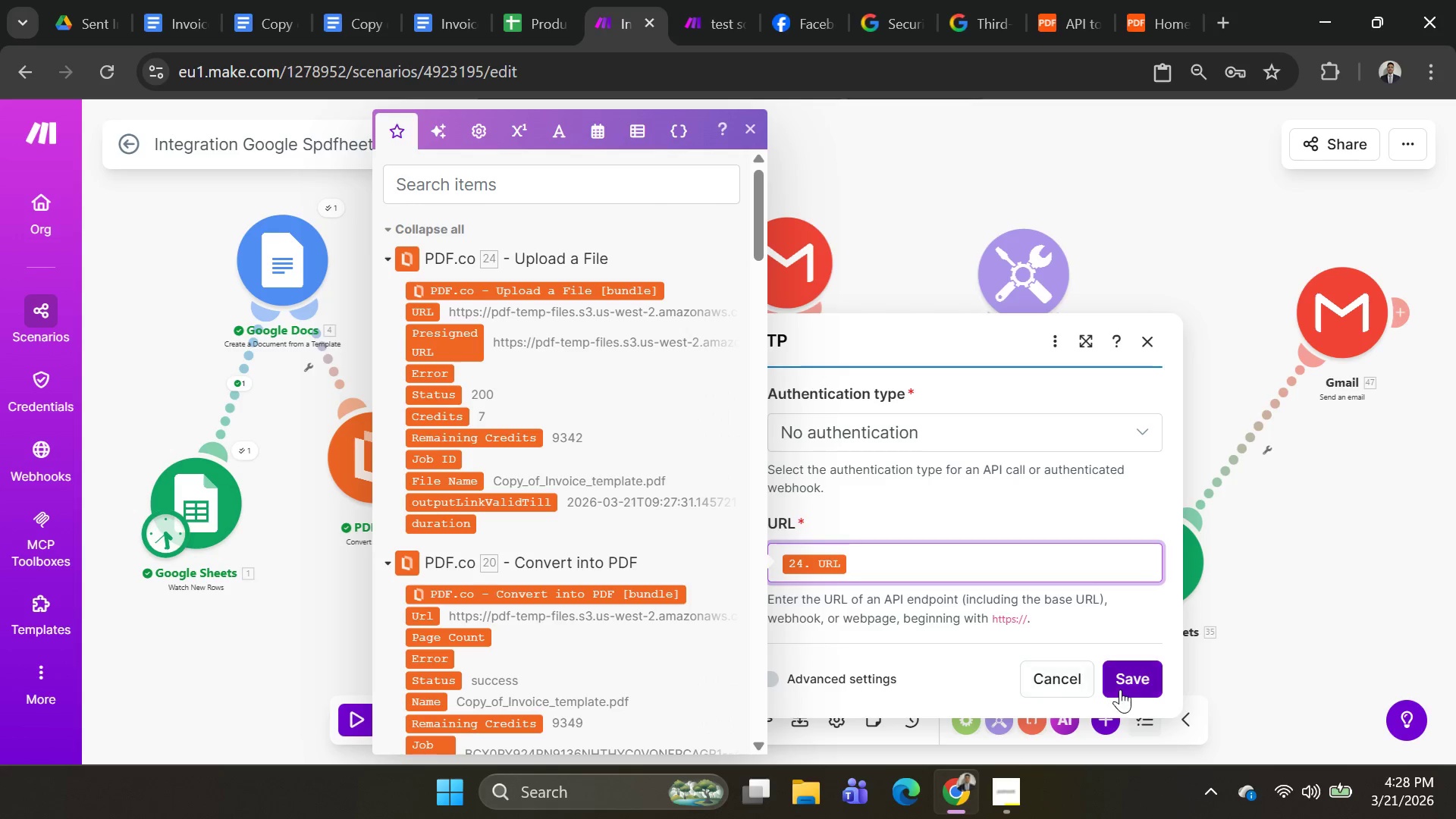 
left_click([1126, 690])
 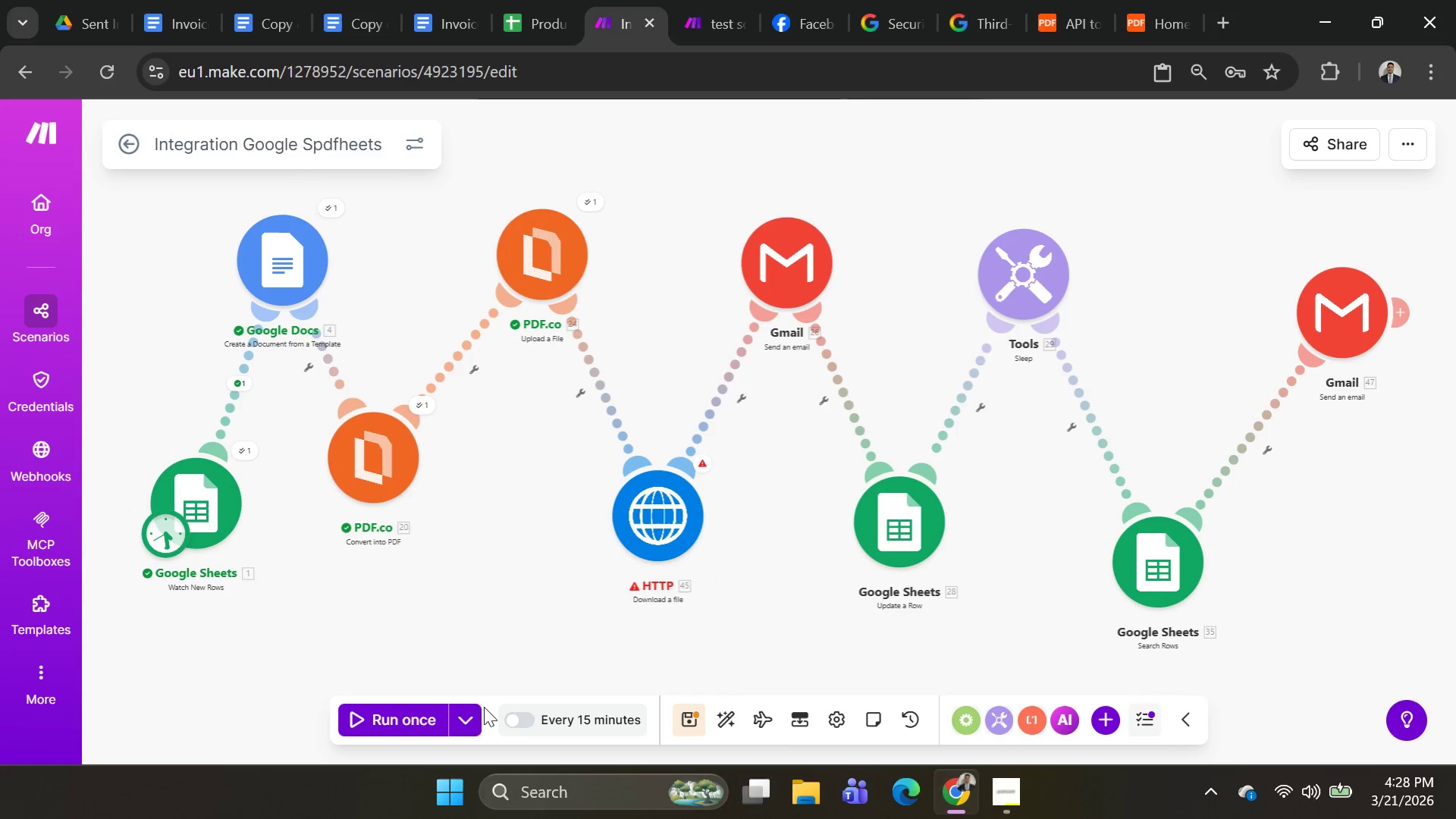 
left_click([481, 710])
 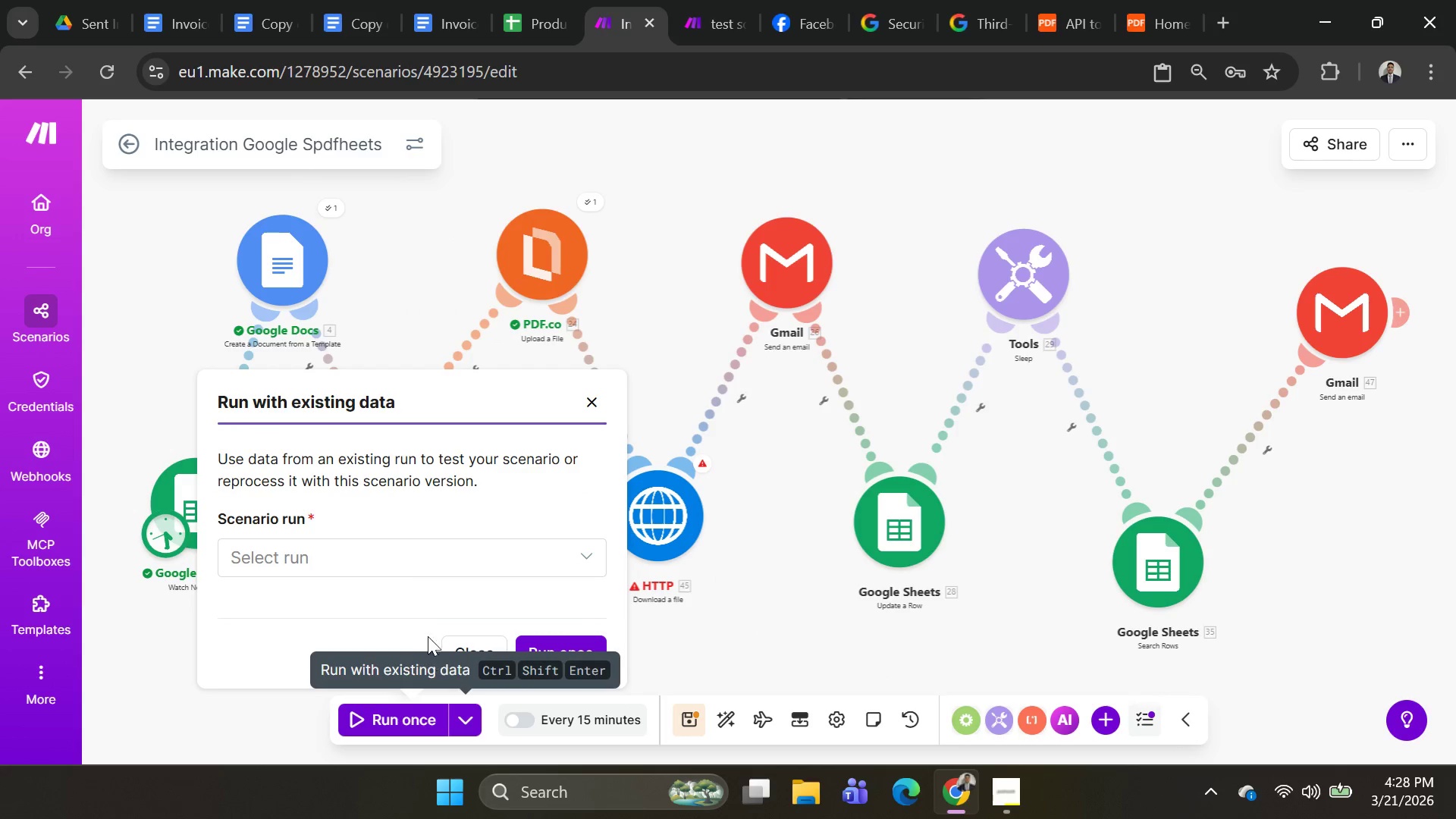 
left_click([409, 563])
 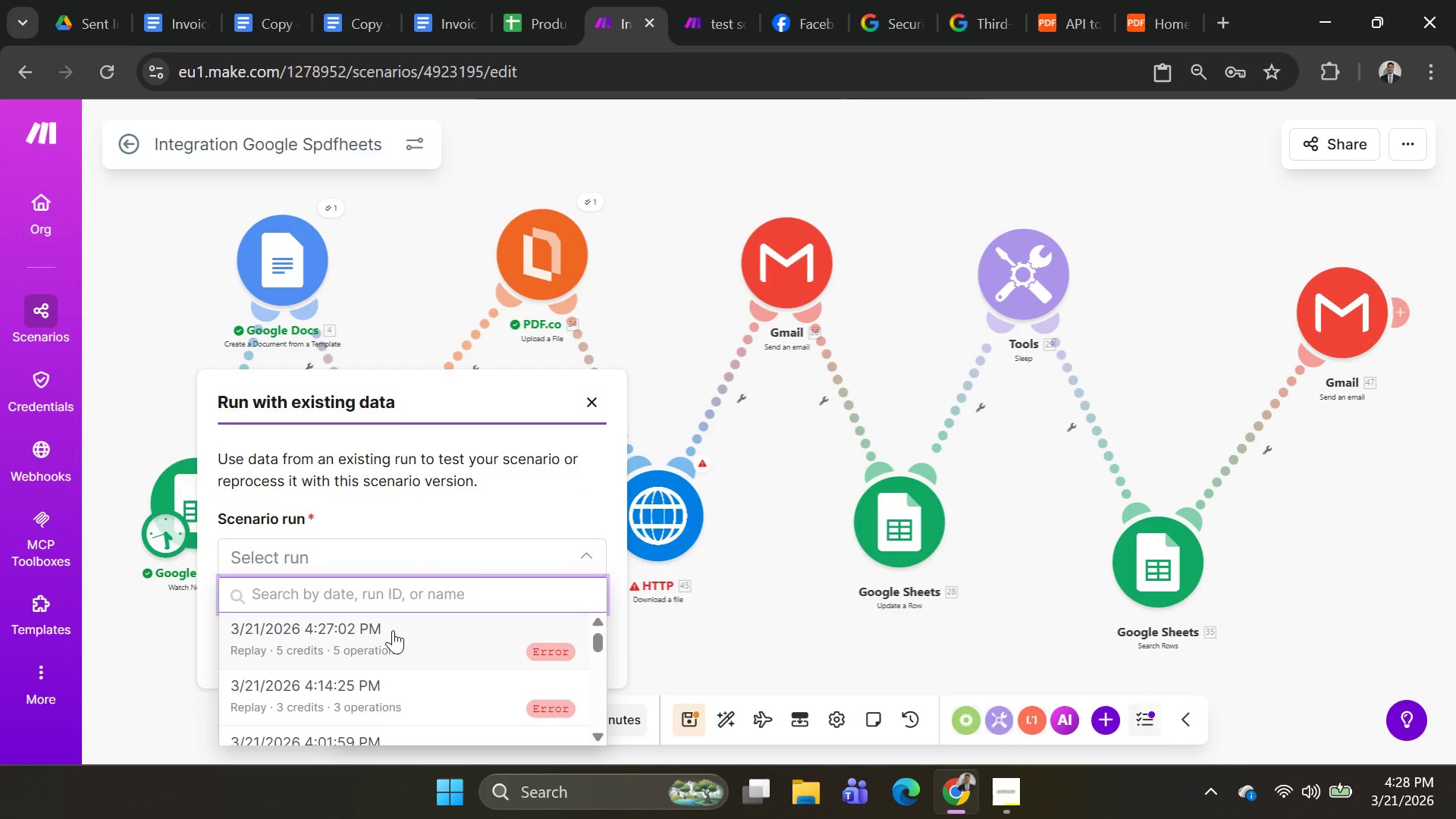 
scroll: coordinate [399, 638], scroll_direction: down, amount: 6.0
 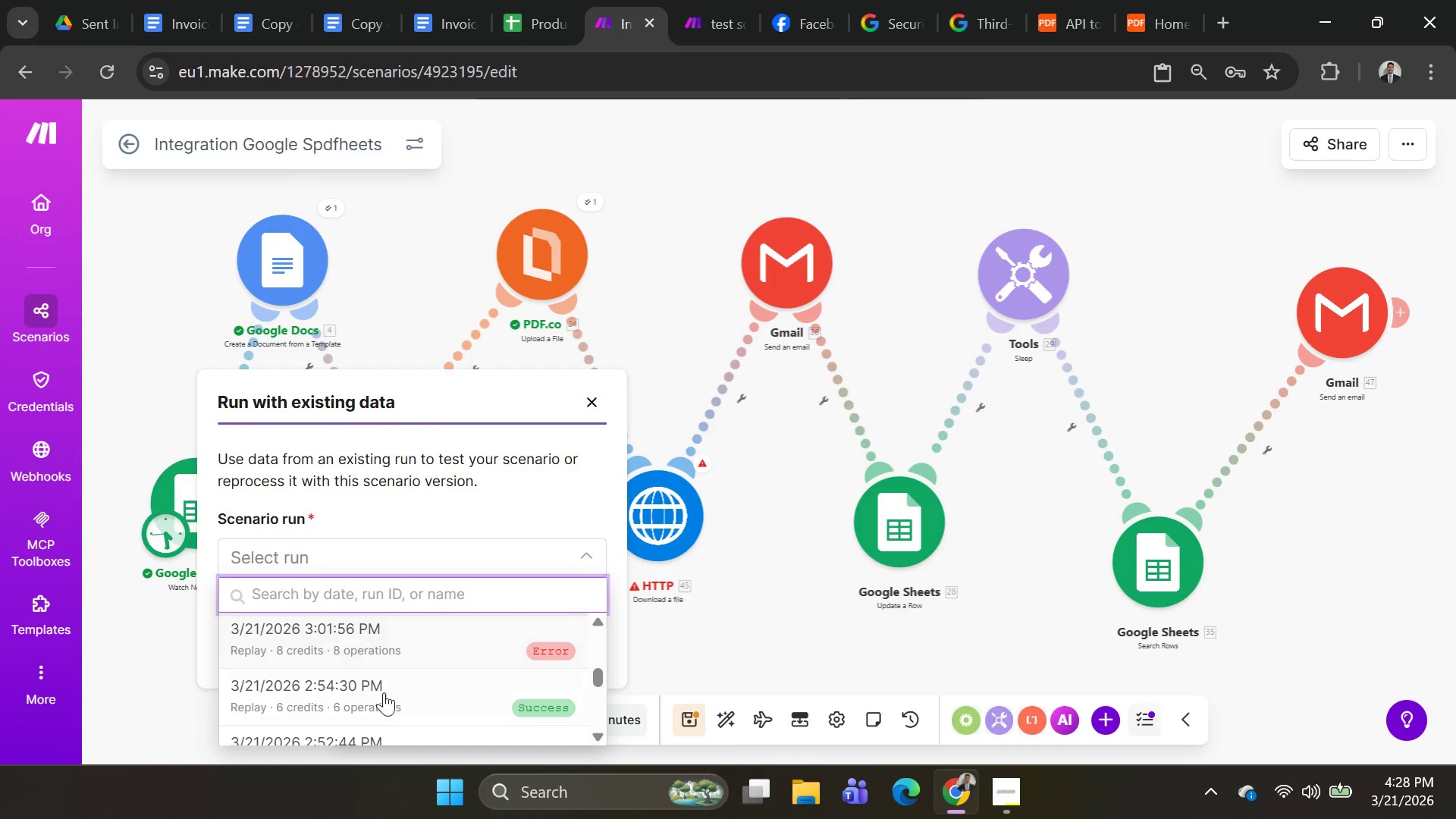 
left_click([384, 697])
 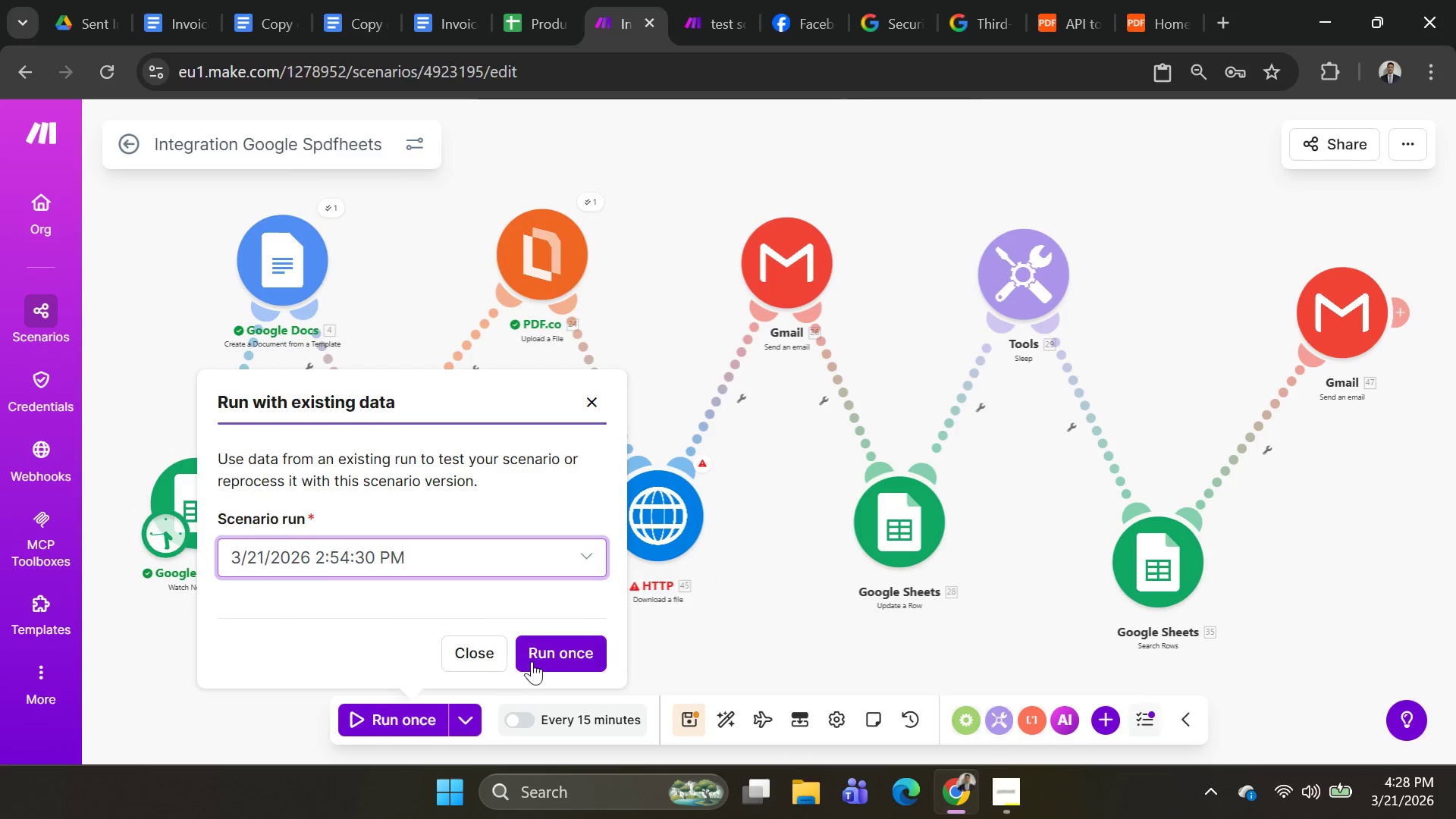 
left_click([541, 651])
 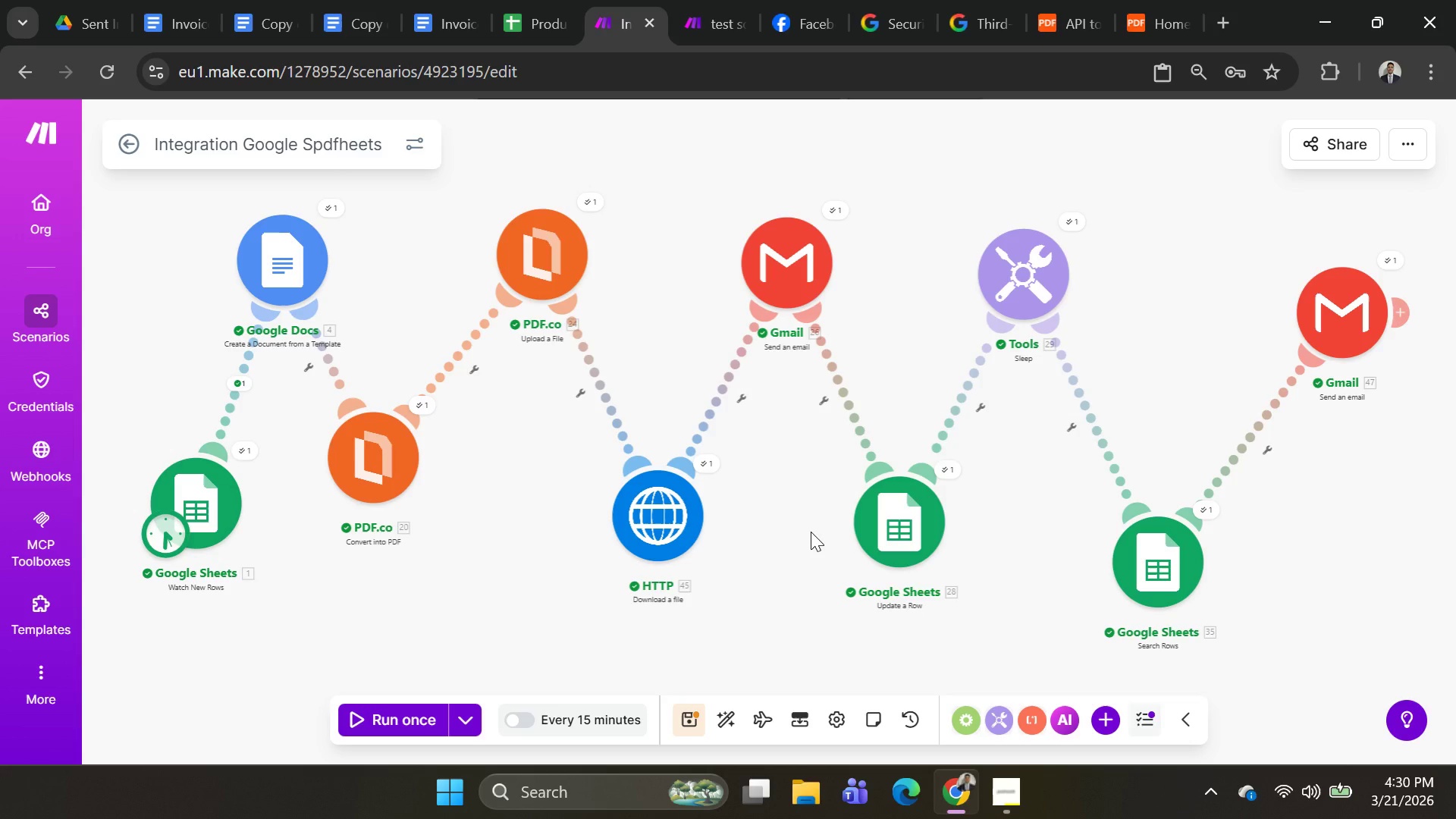 
wait(106.42)
 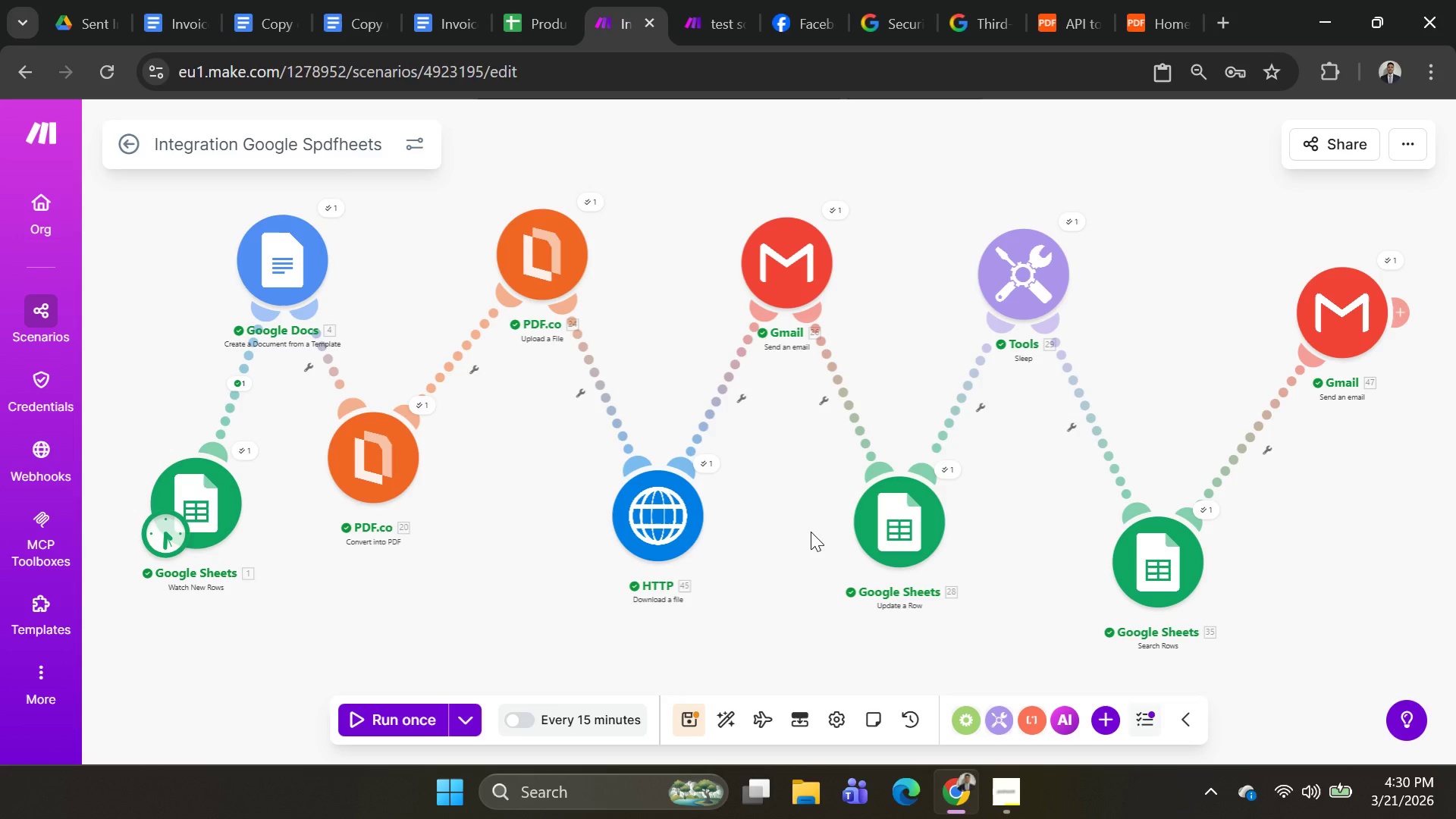 
left_click_drag(start_coordinate=[395, 455], to_coordinate=[453, 531])
 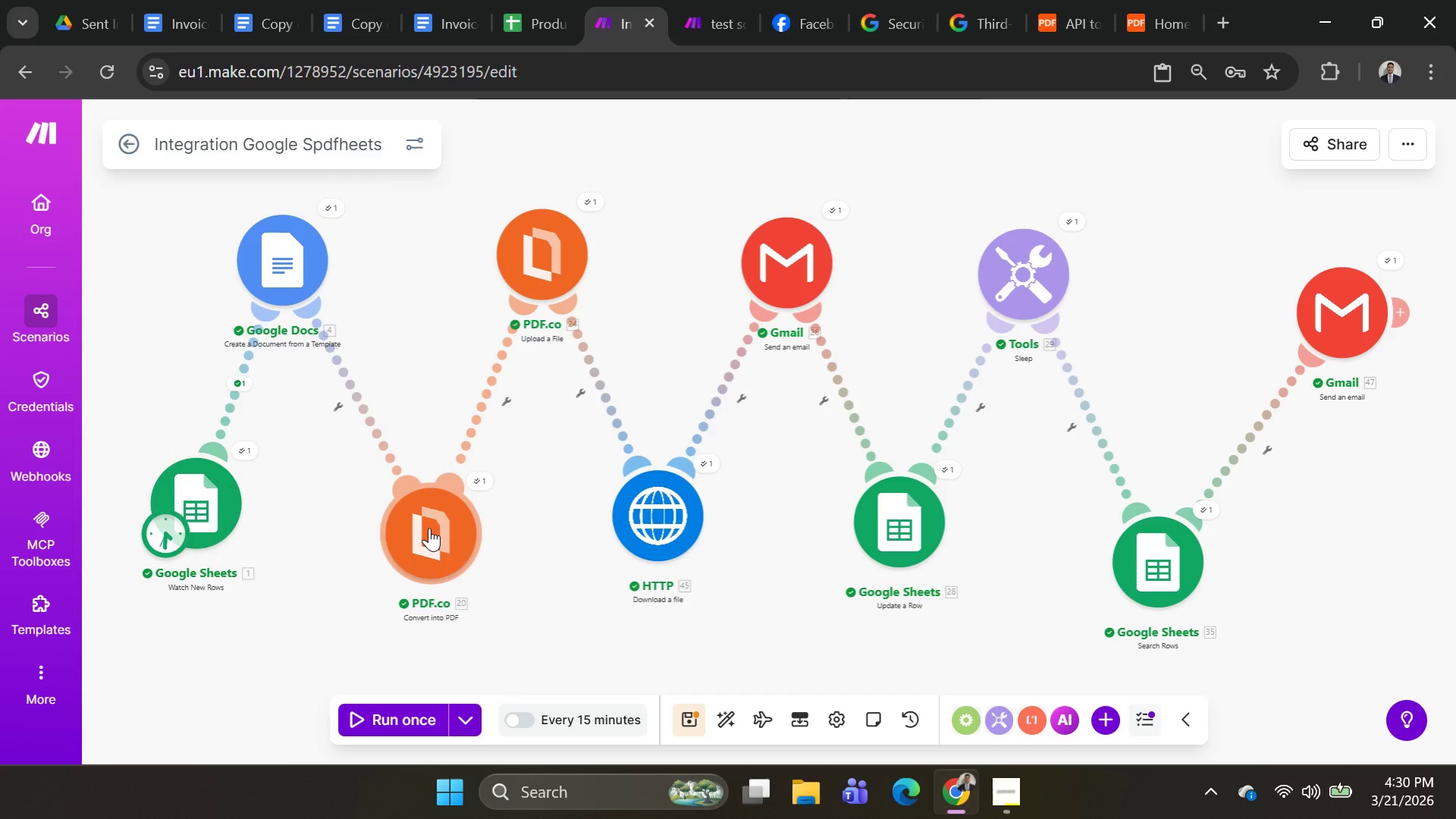 
left_click([429, 528])
 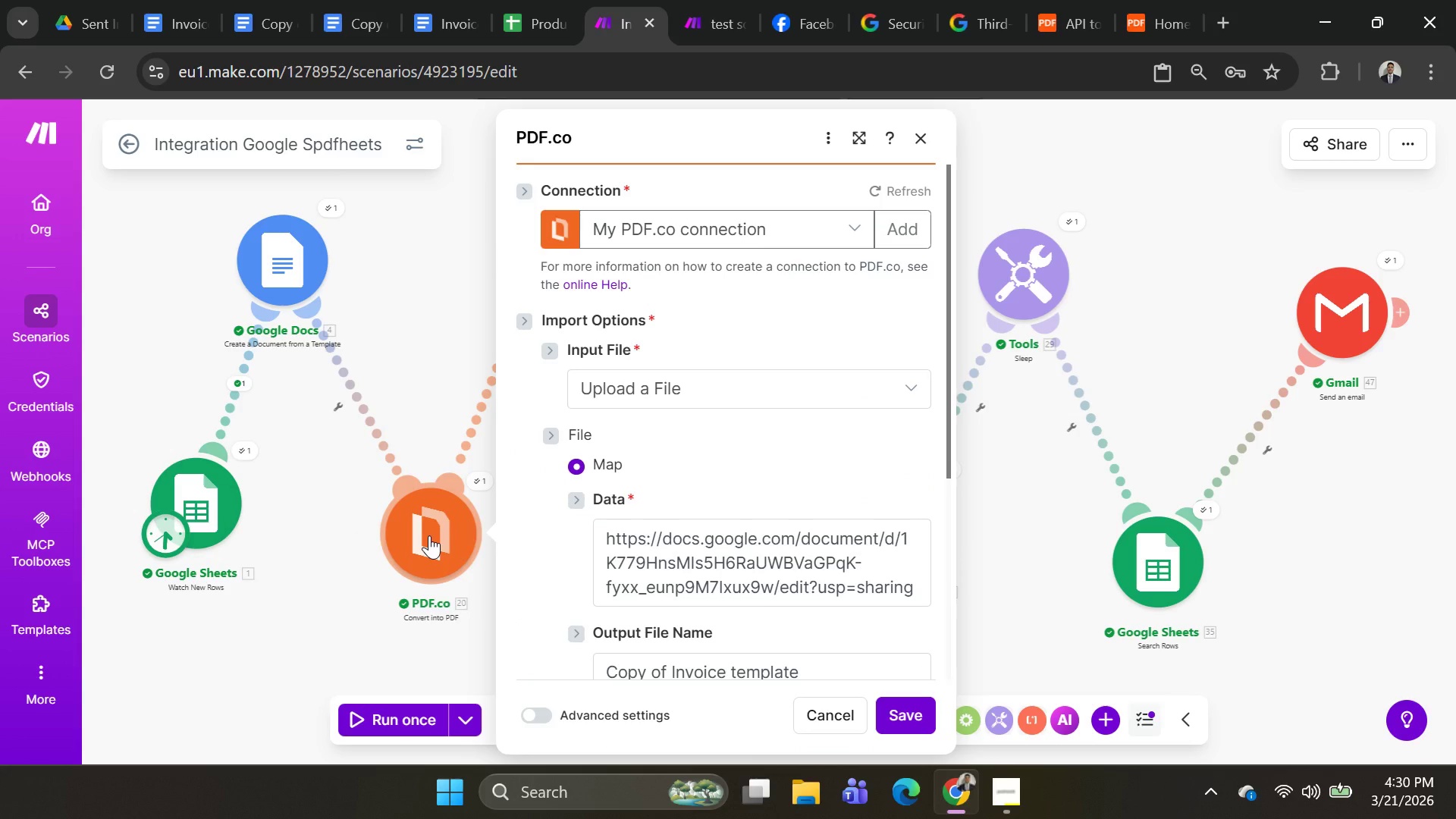 
wait(7.03)
 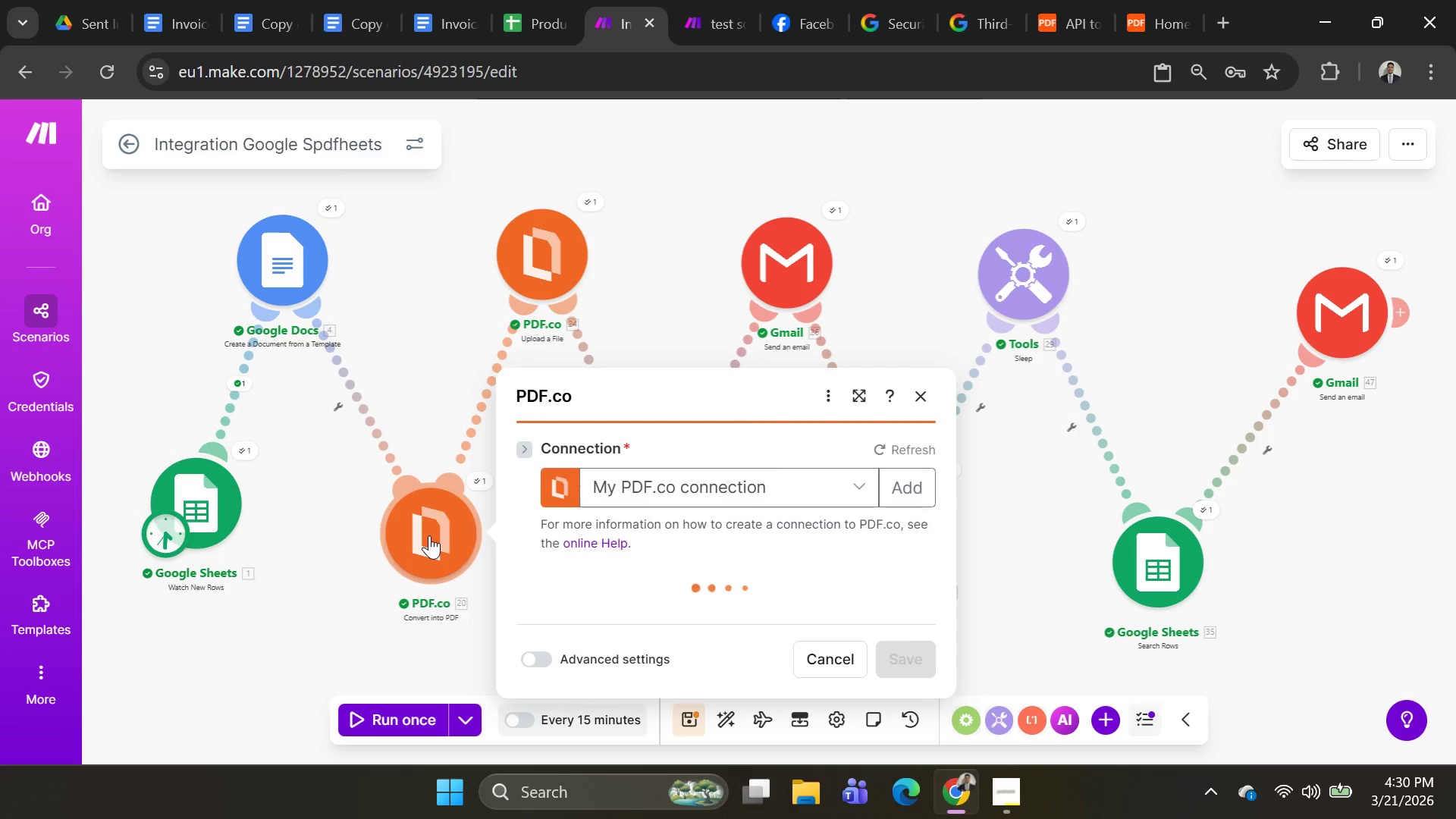 
scroll: coordinate [664, 515], scroll_direction: down, amount: 4.0
 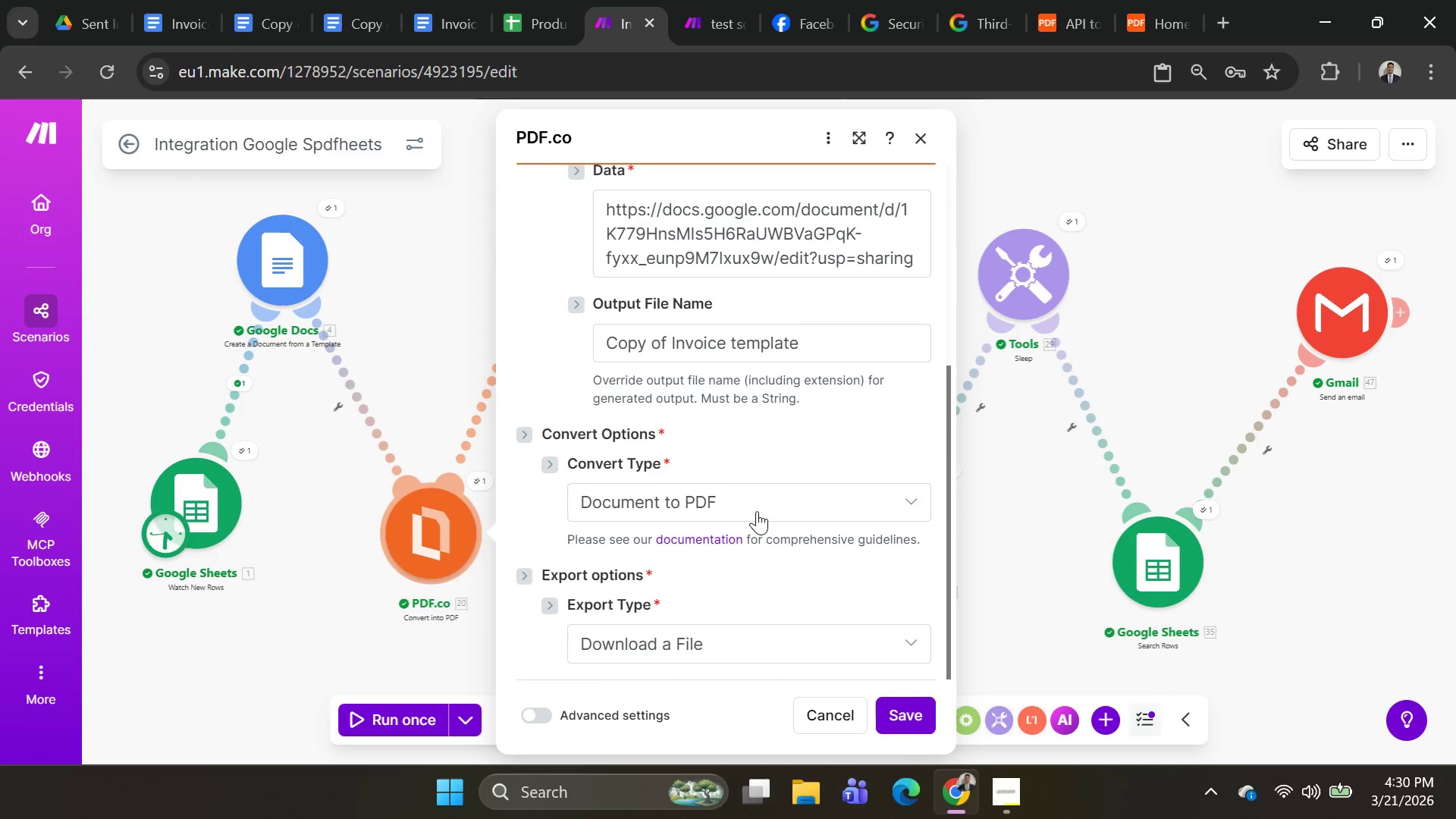 
left_click([757, 511])
 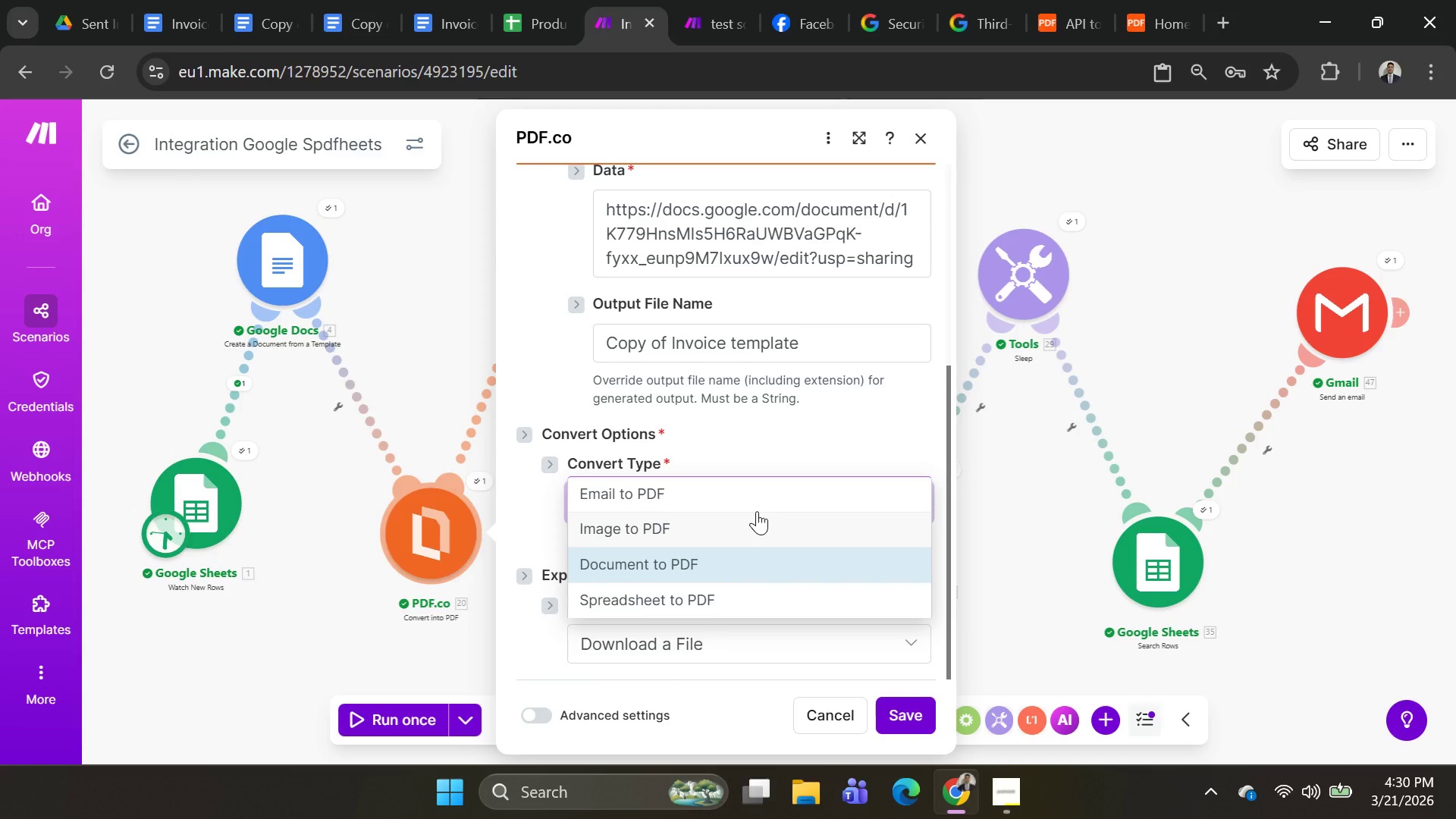 
left_click([757, 511])
 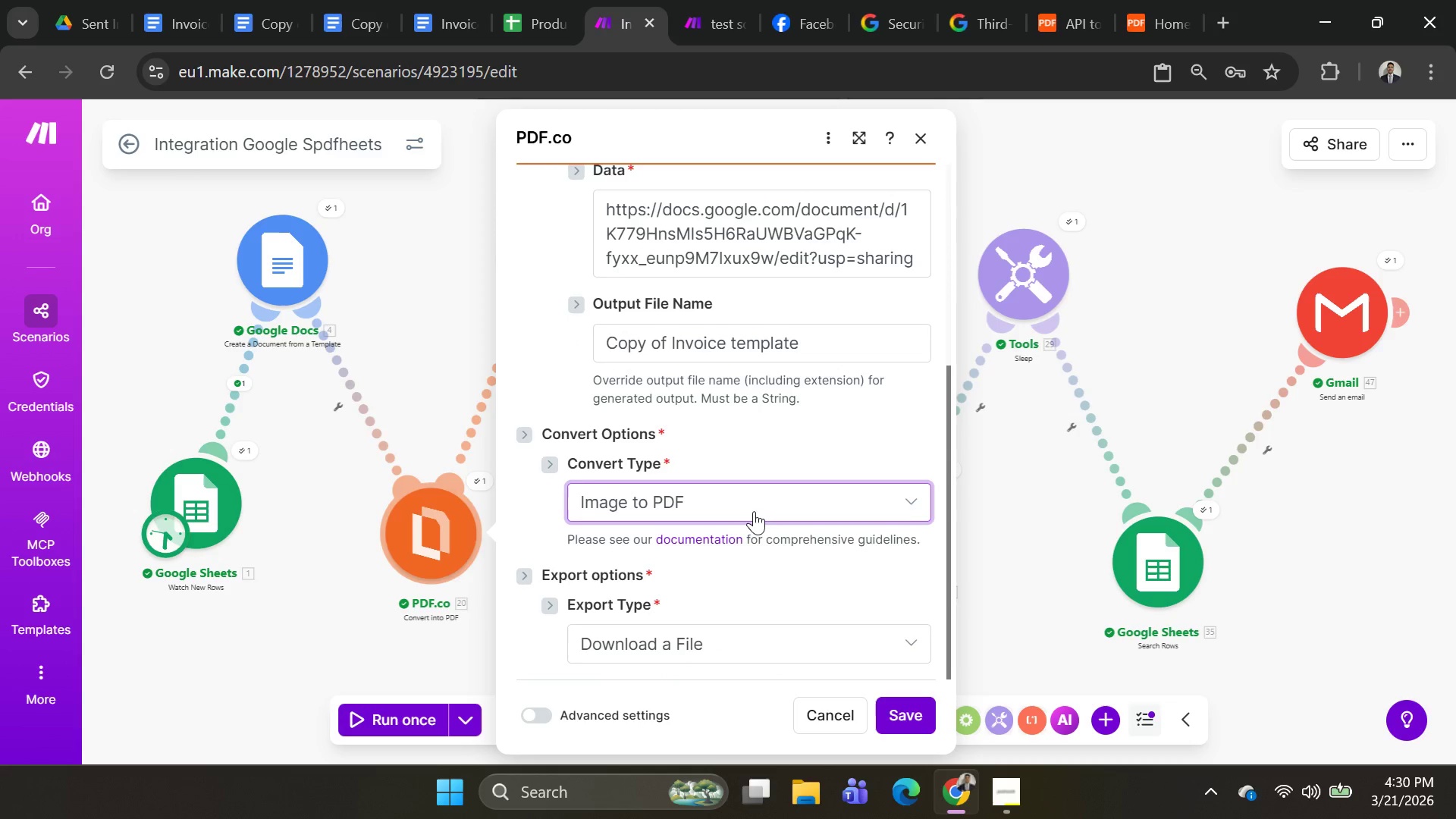 
scroll: coordinate [735, 513], scroll_direction: up, amount: 8.0
 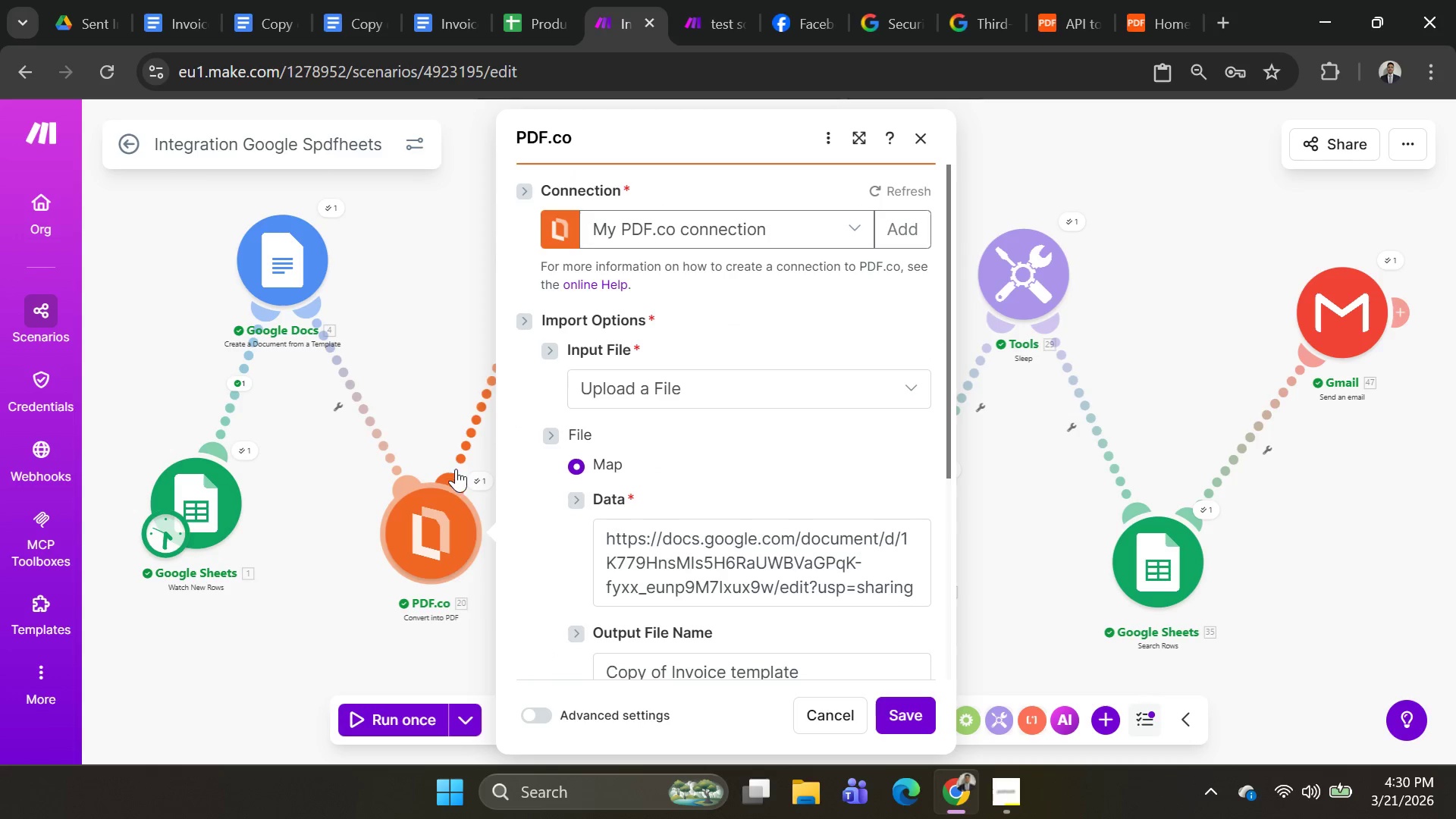 
left_click([475, 475])
 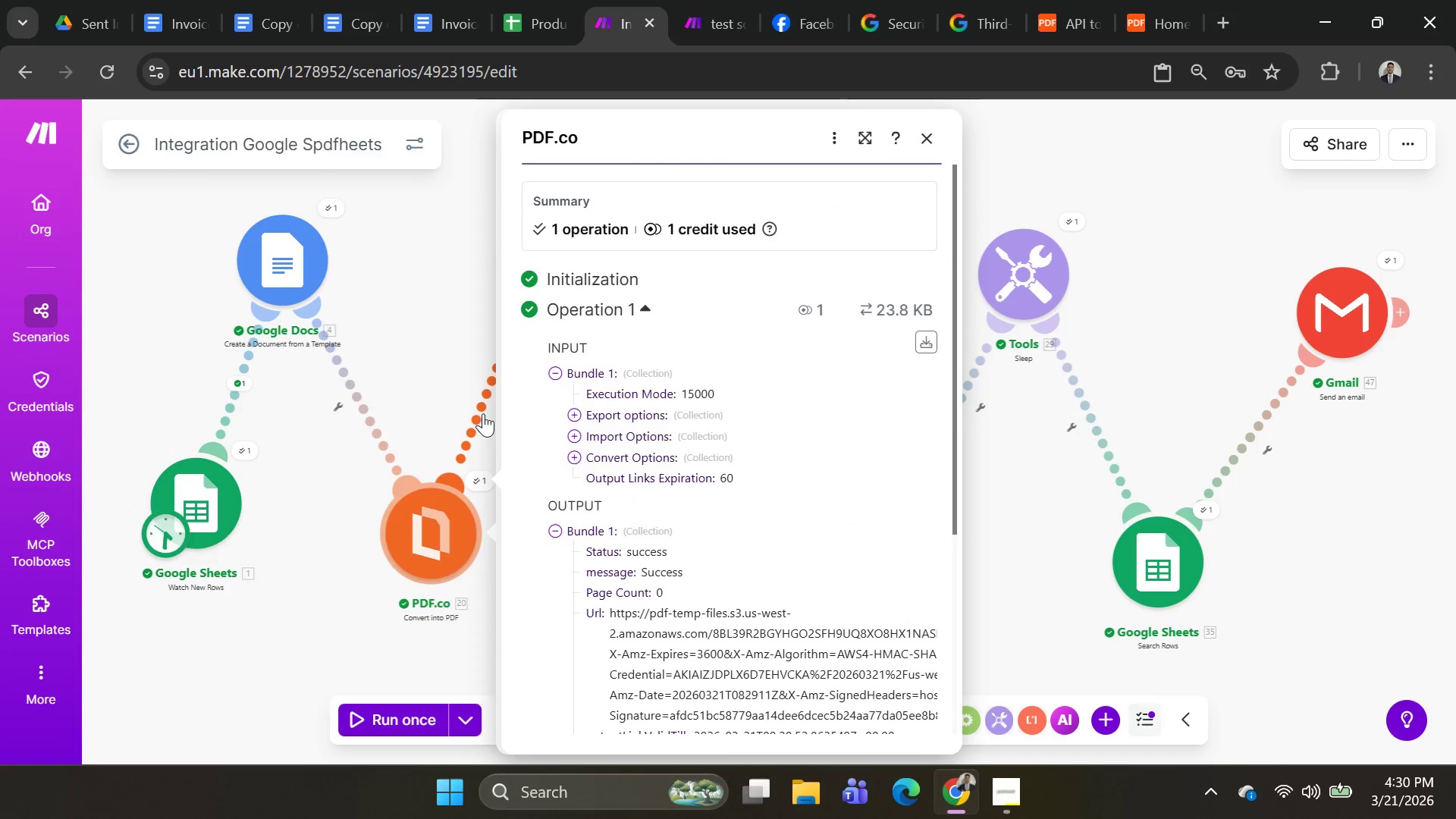 
scroll: coordinate [700, 429], scroll_direction: down, amount: 3.0
 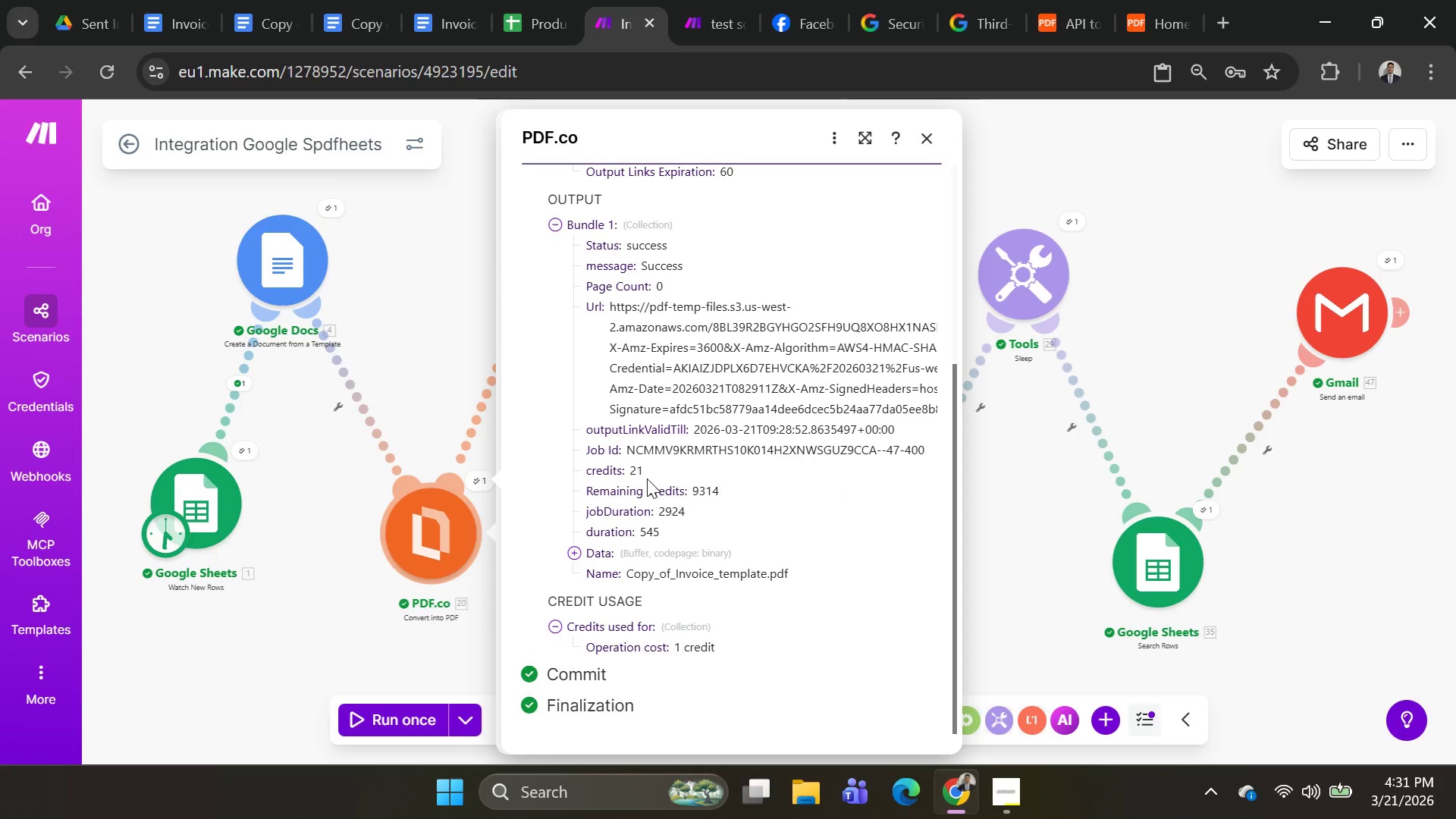 
wait(5.07)
 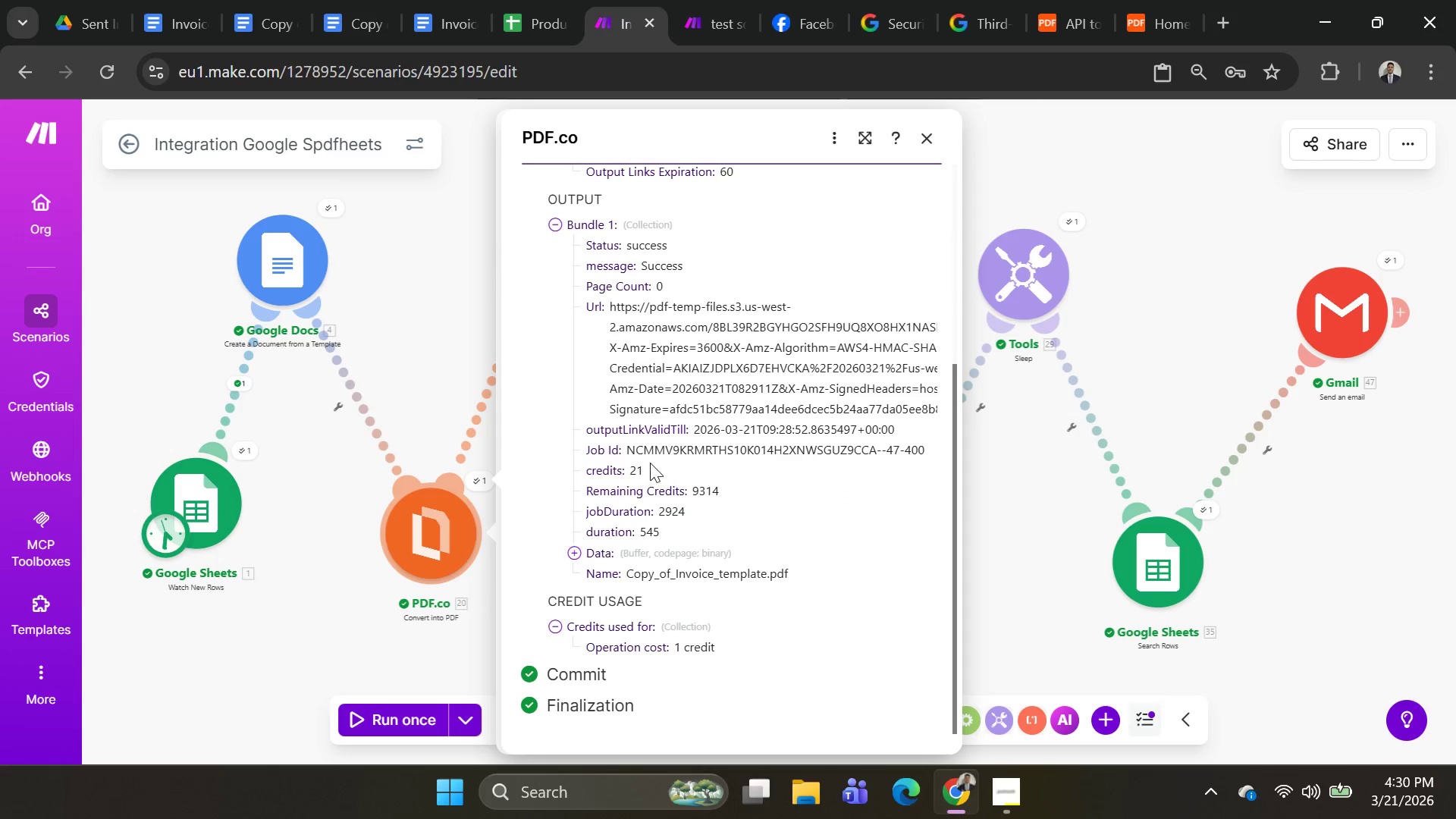 
left_click([575, 548])
 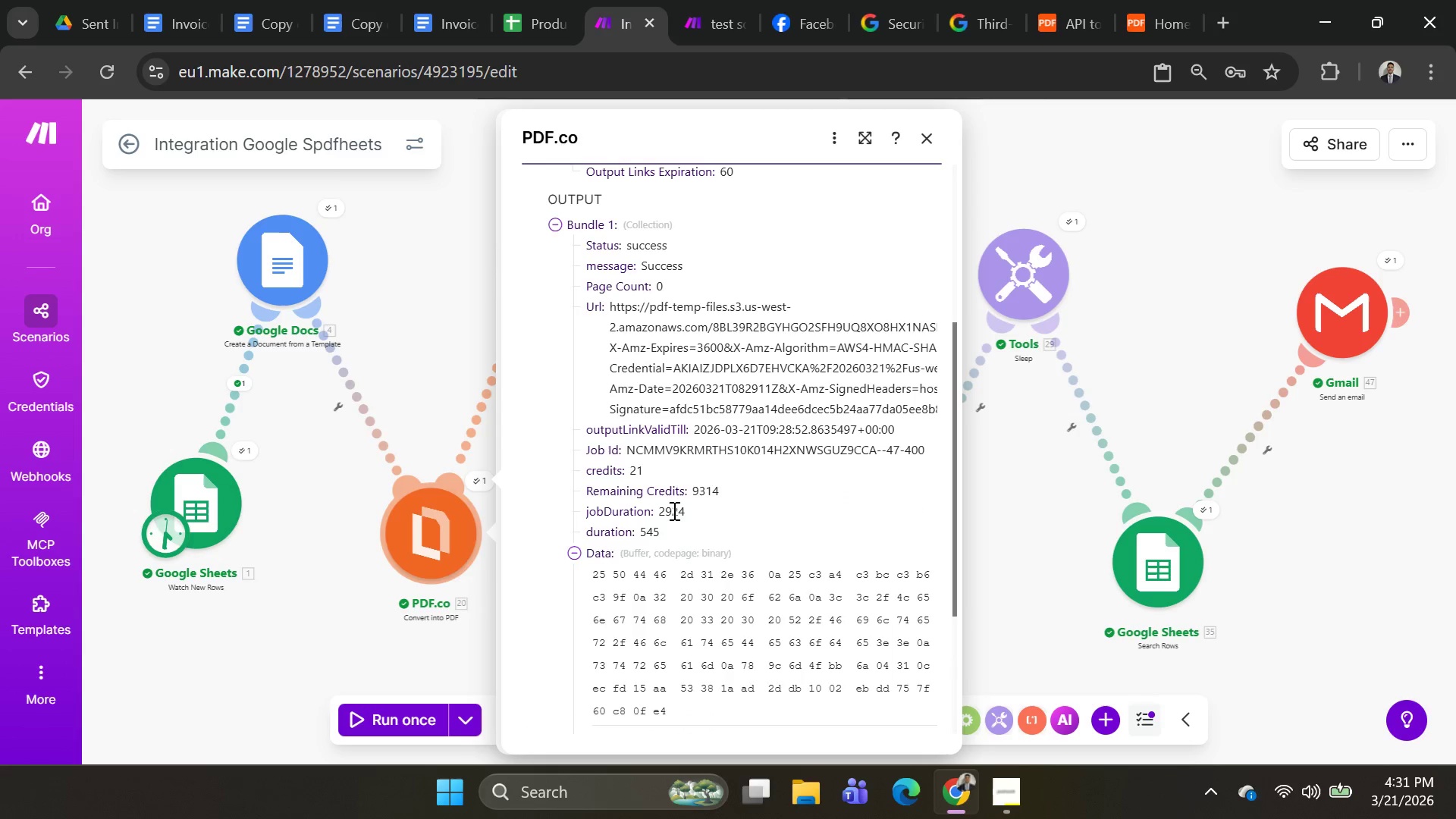 
scroll: coordinate [673, 513], scroll_direction: down, amount: 2.0
 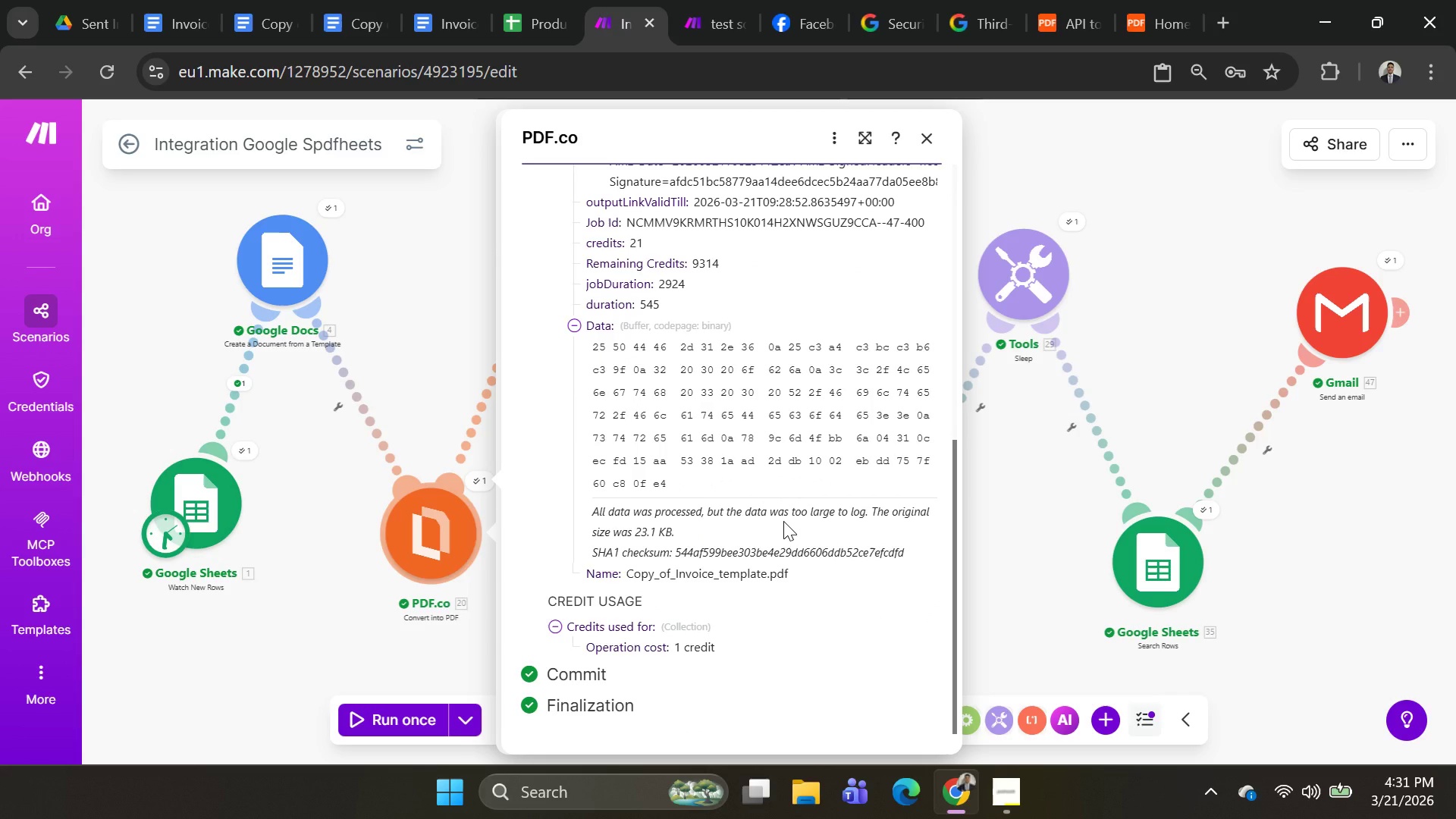 
wait(6.69)
 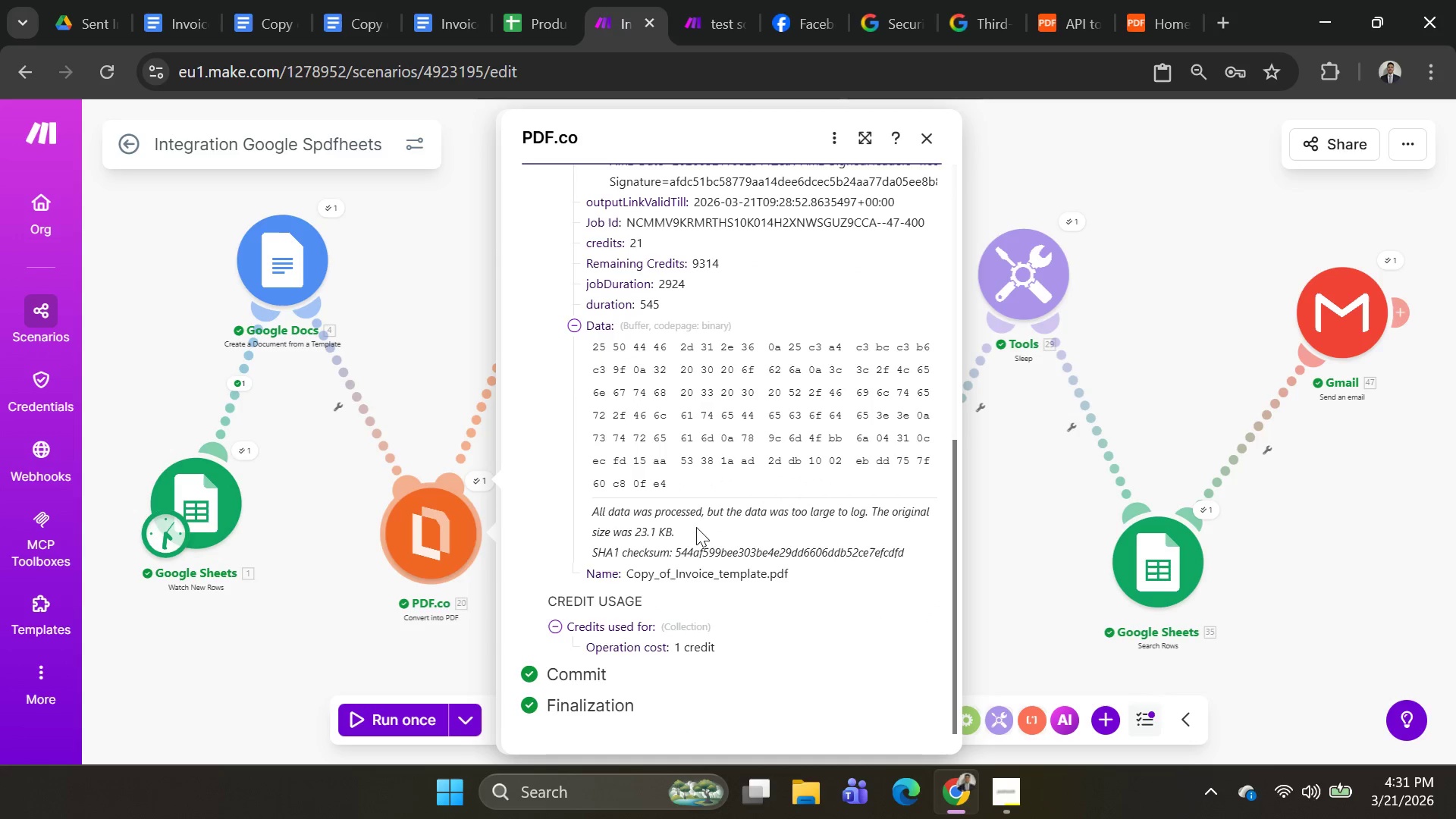 
left_click_drag(start_coordinate=[808, 576], to_coordinate=[625, 582])
 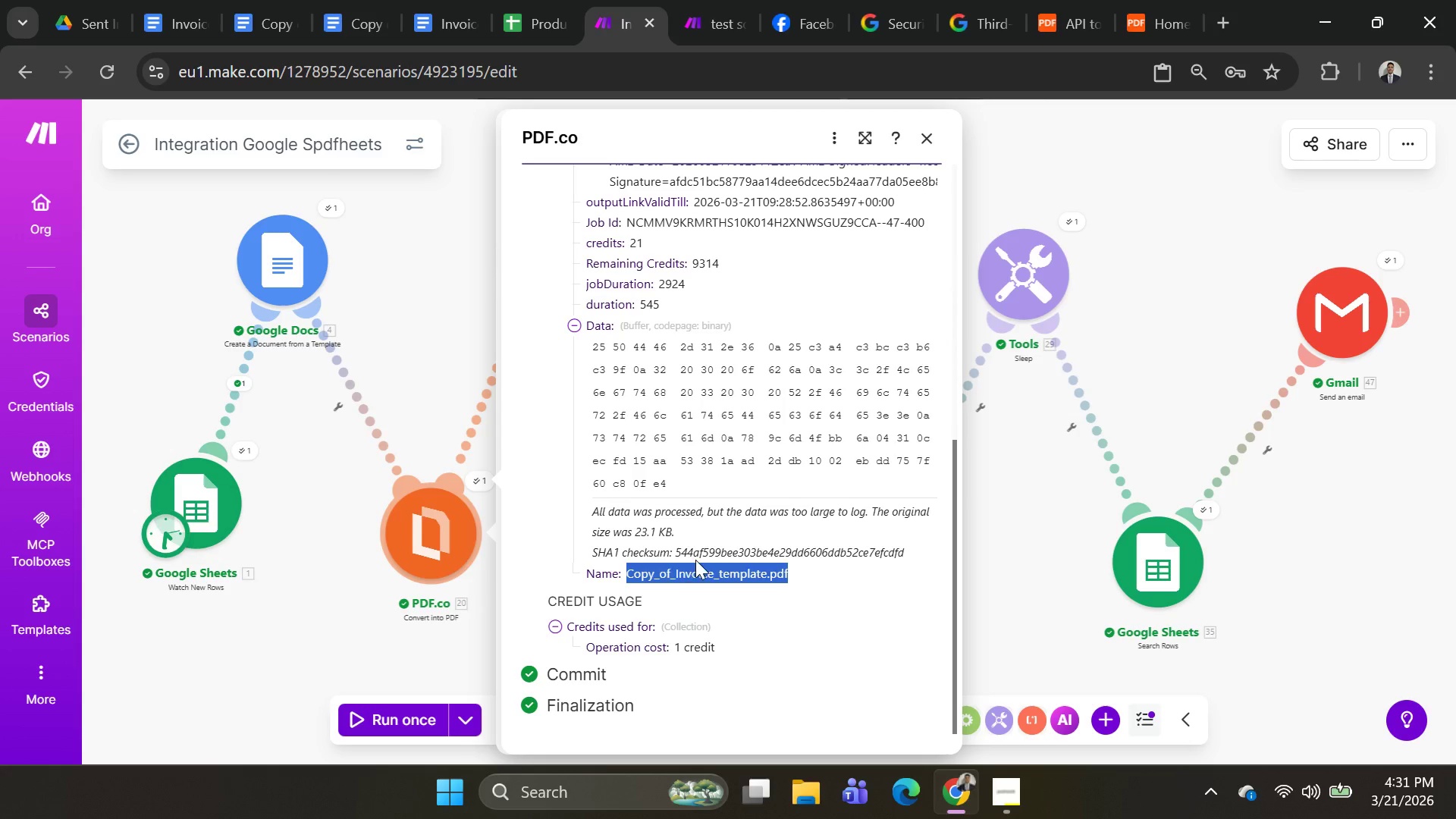 
key(Control+C)
 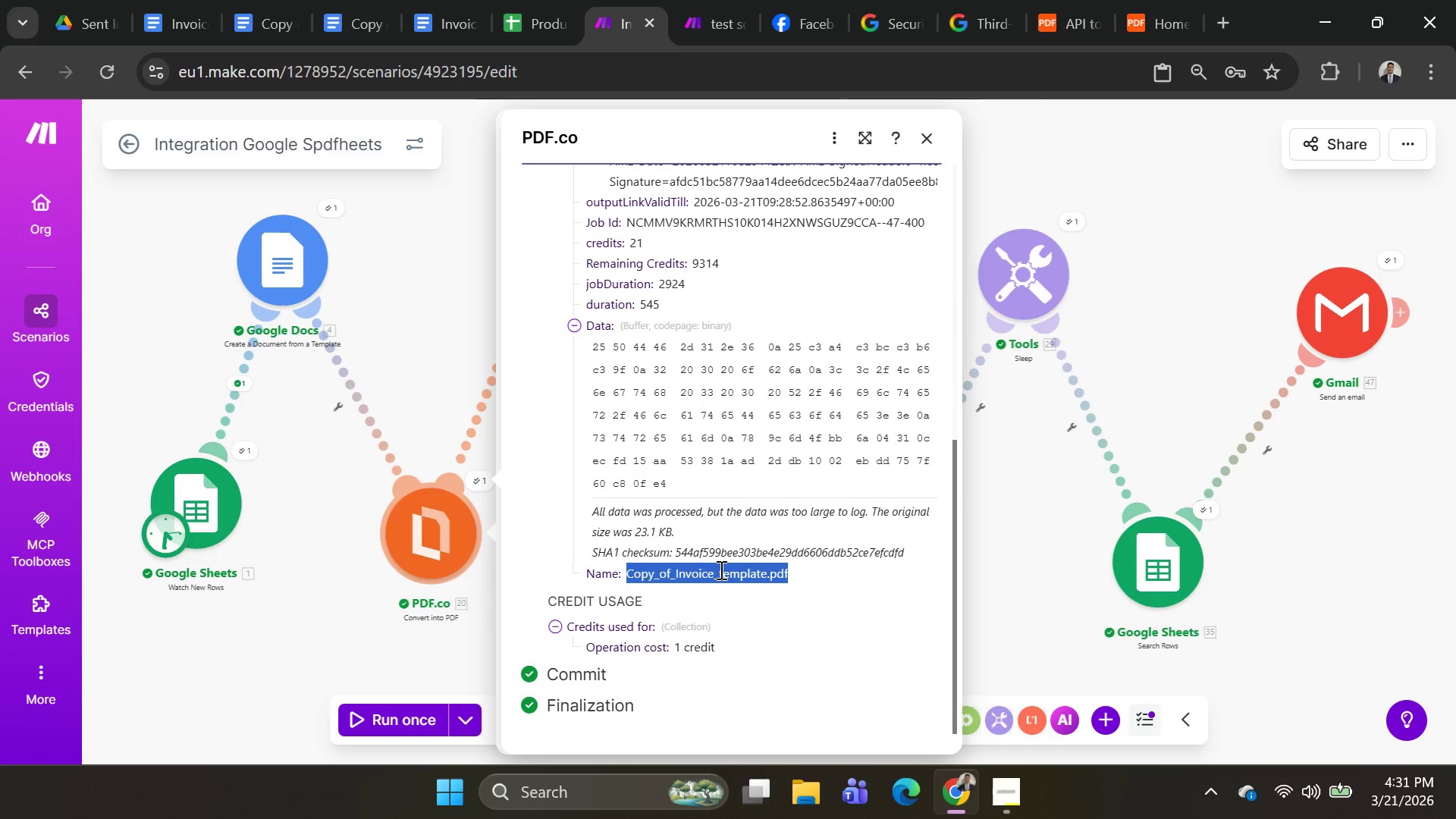 
left_click_drag(start_coordinate=[720, 570], to_coordinate=[785, 536])
 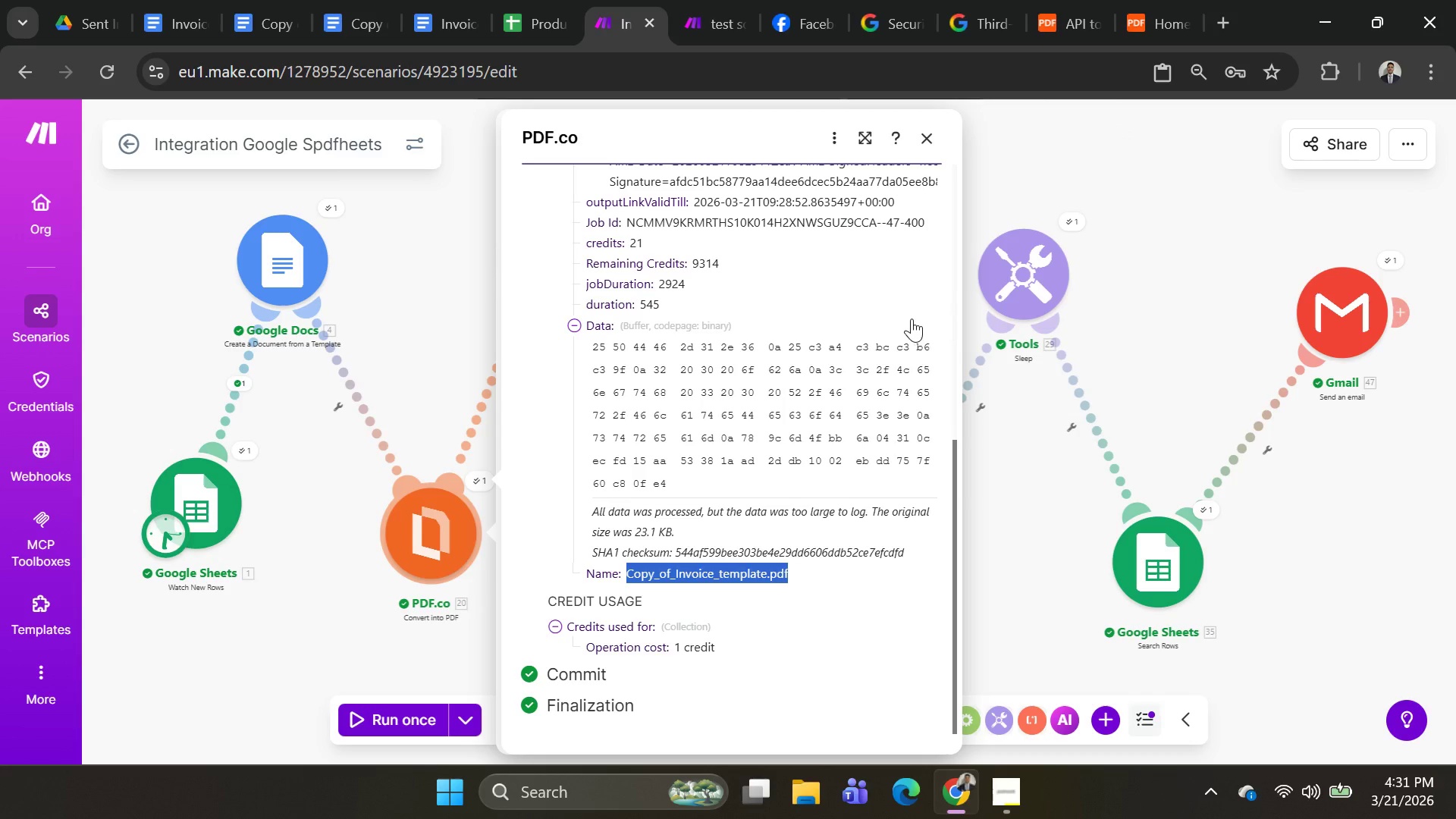 
key(Control+C)
 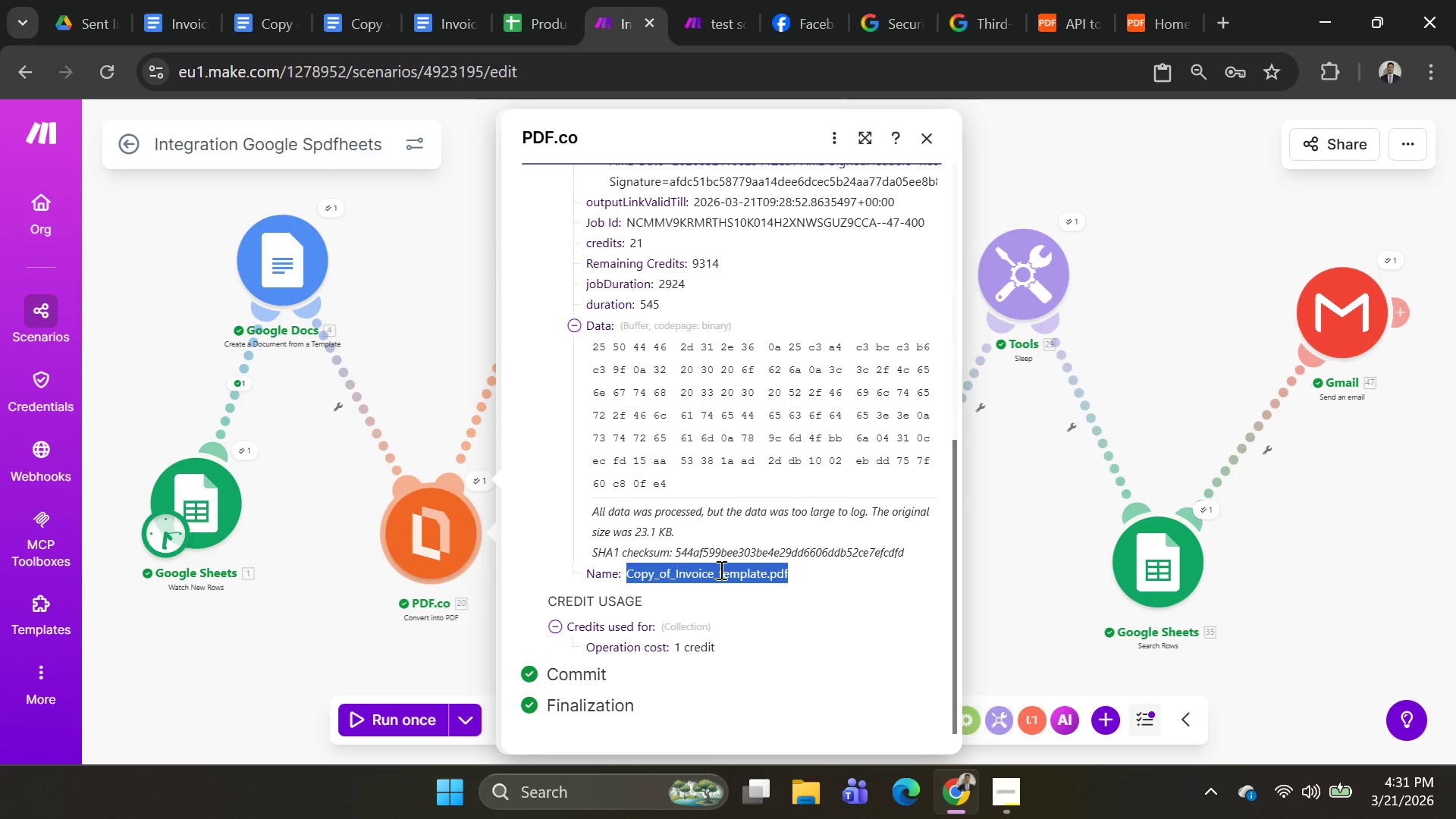 
scroll: coordinate [908, 320], scroll_direction: none, amount: 0.0
 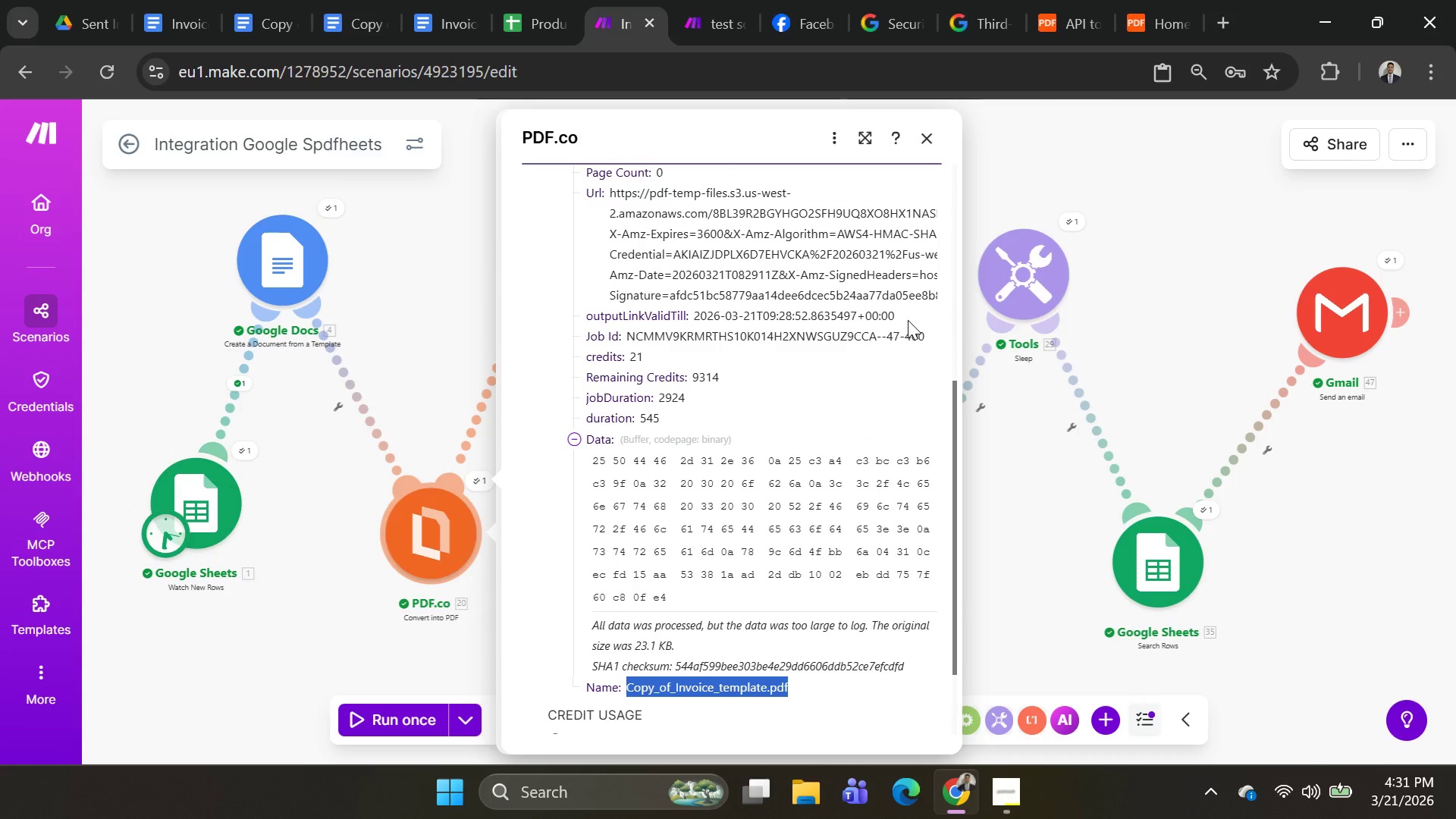 
scroll: coordinate [908, 320], scroll_direction: up, amount: 3.0
 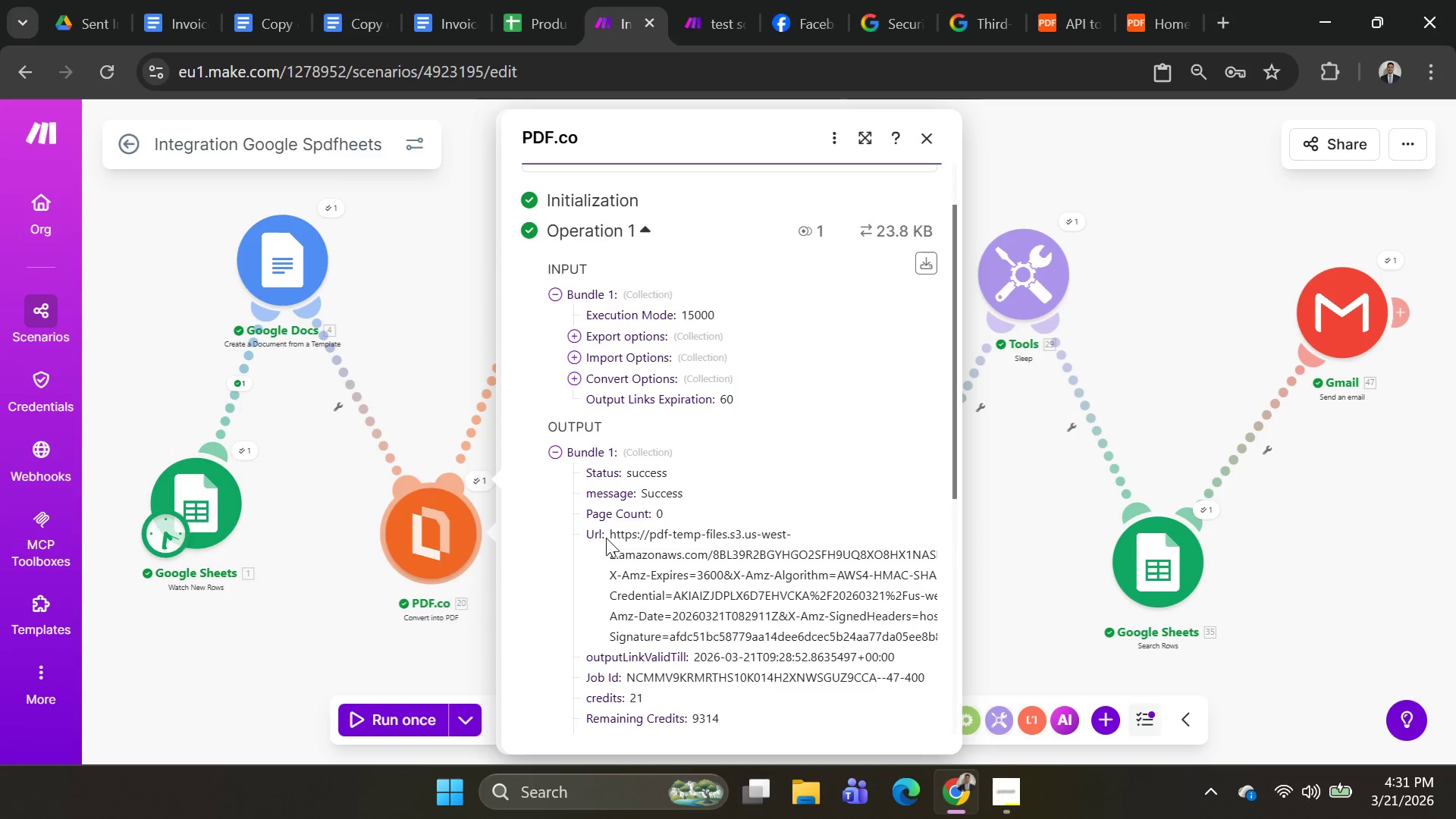 
left_click_drag(start_coordinate=[620, 533], to_coordinate=[685, 557])
 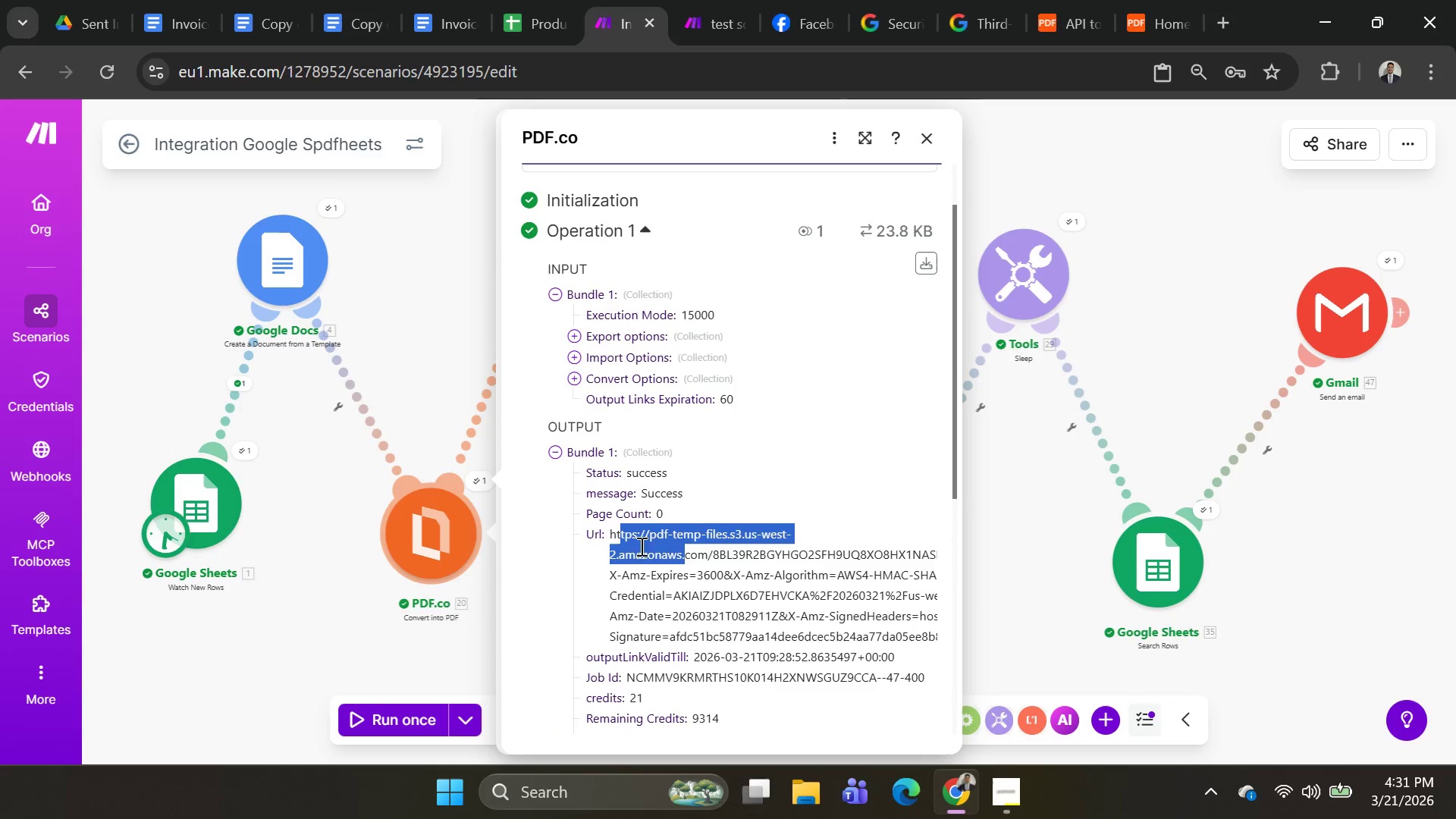 
left_click_drag(start_coordinate=[640, 546], to_coordinate=[636, 545])
 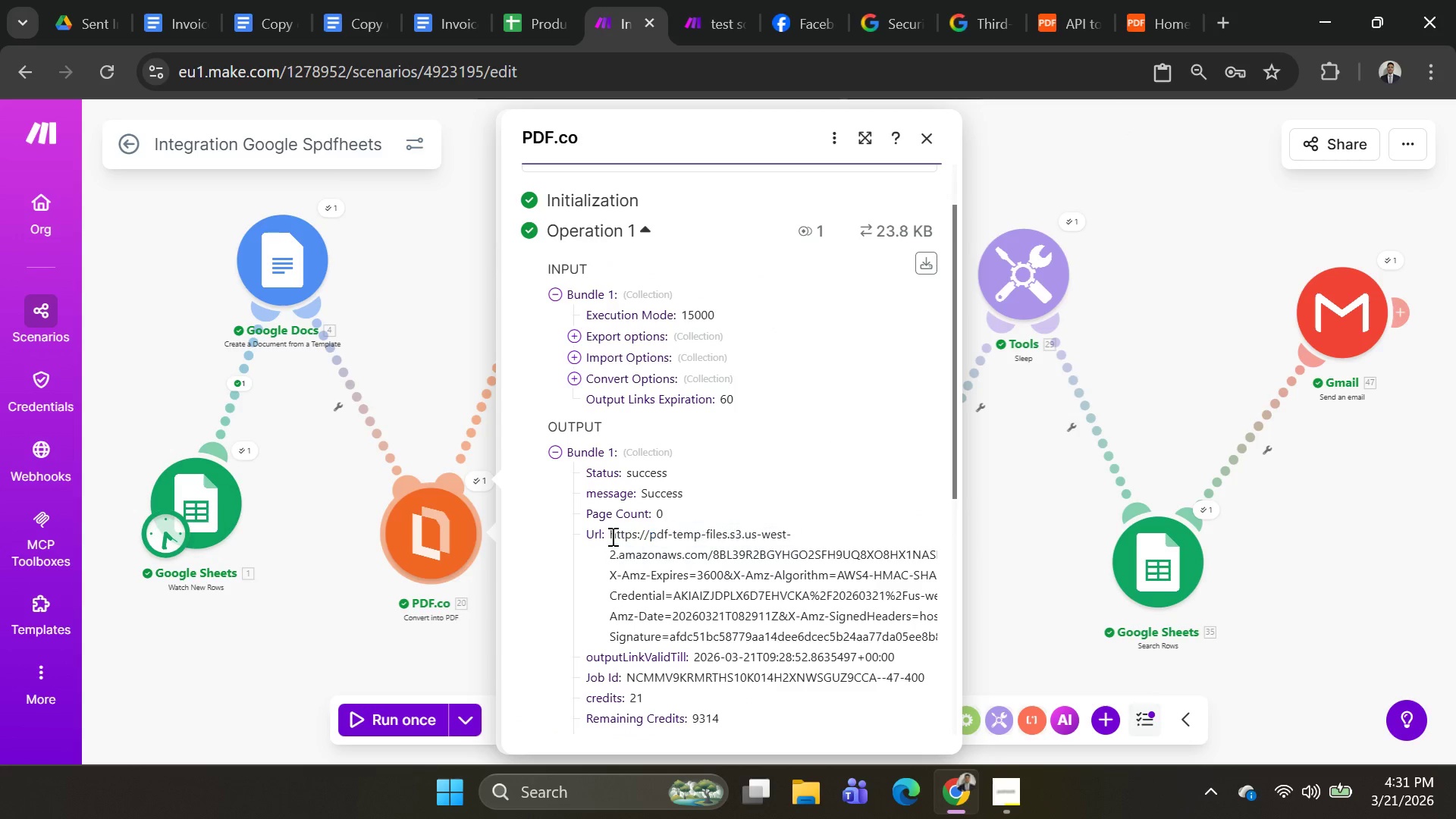 
left_click([611, 536])
 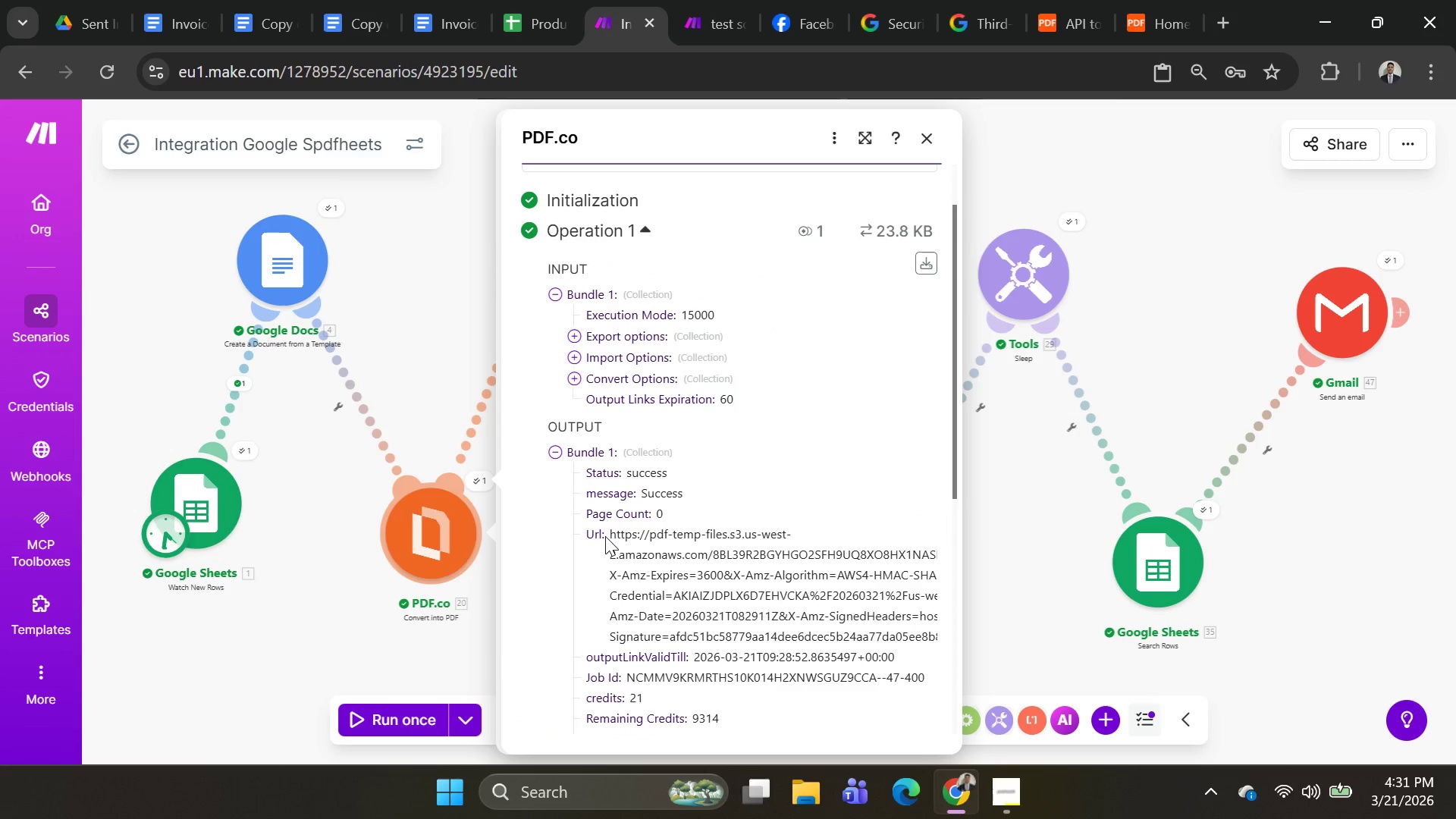 
left_click_drag(start_coordinate=[609, 535], to_coordinate=[960, 644])
 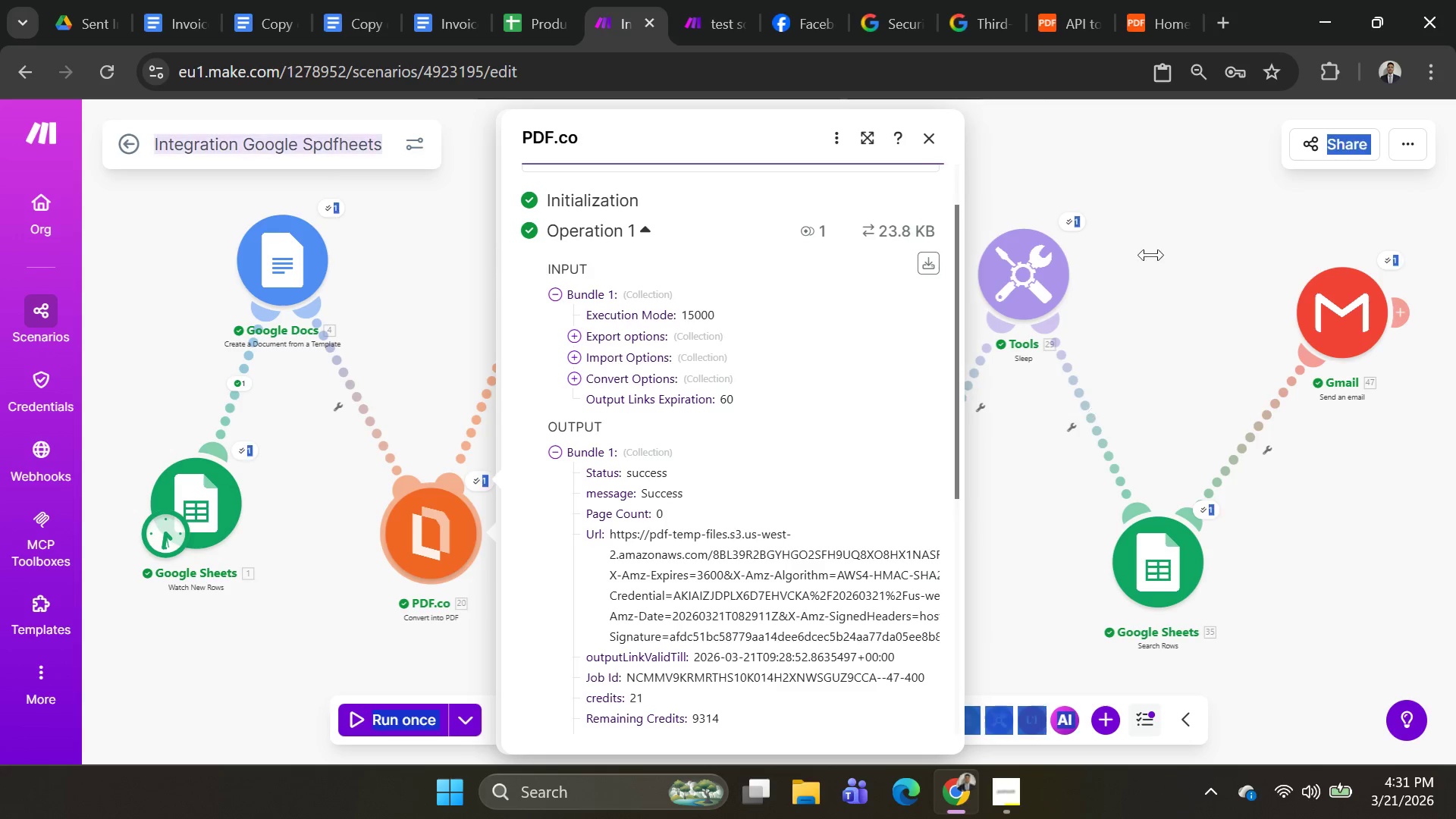 
left_click_drag(start_coordinate=[961, 635], to_coordinate=[969, 617])
 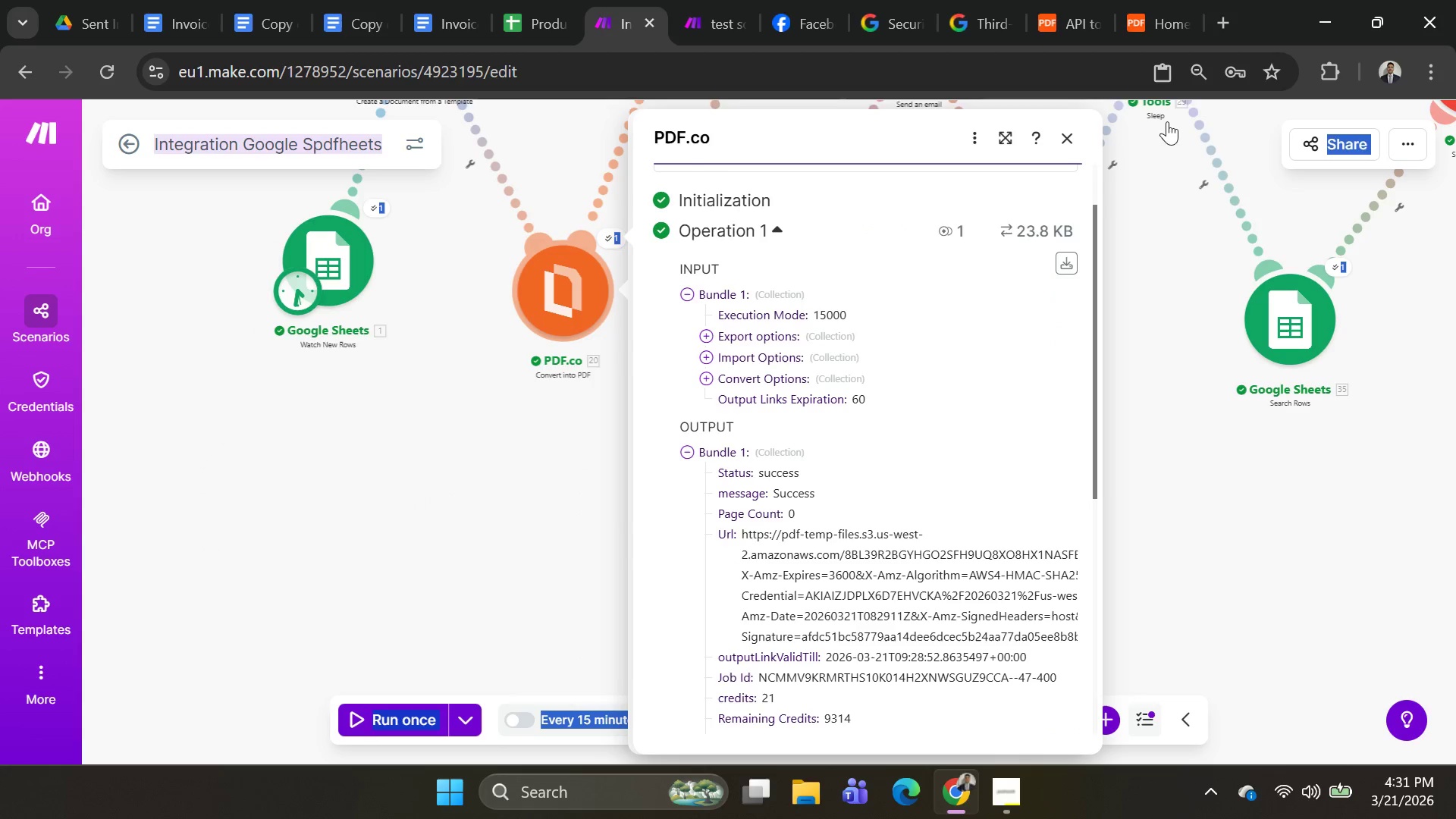 
key(Control+C)
 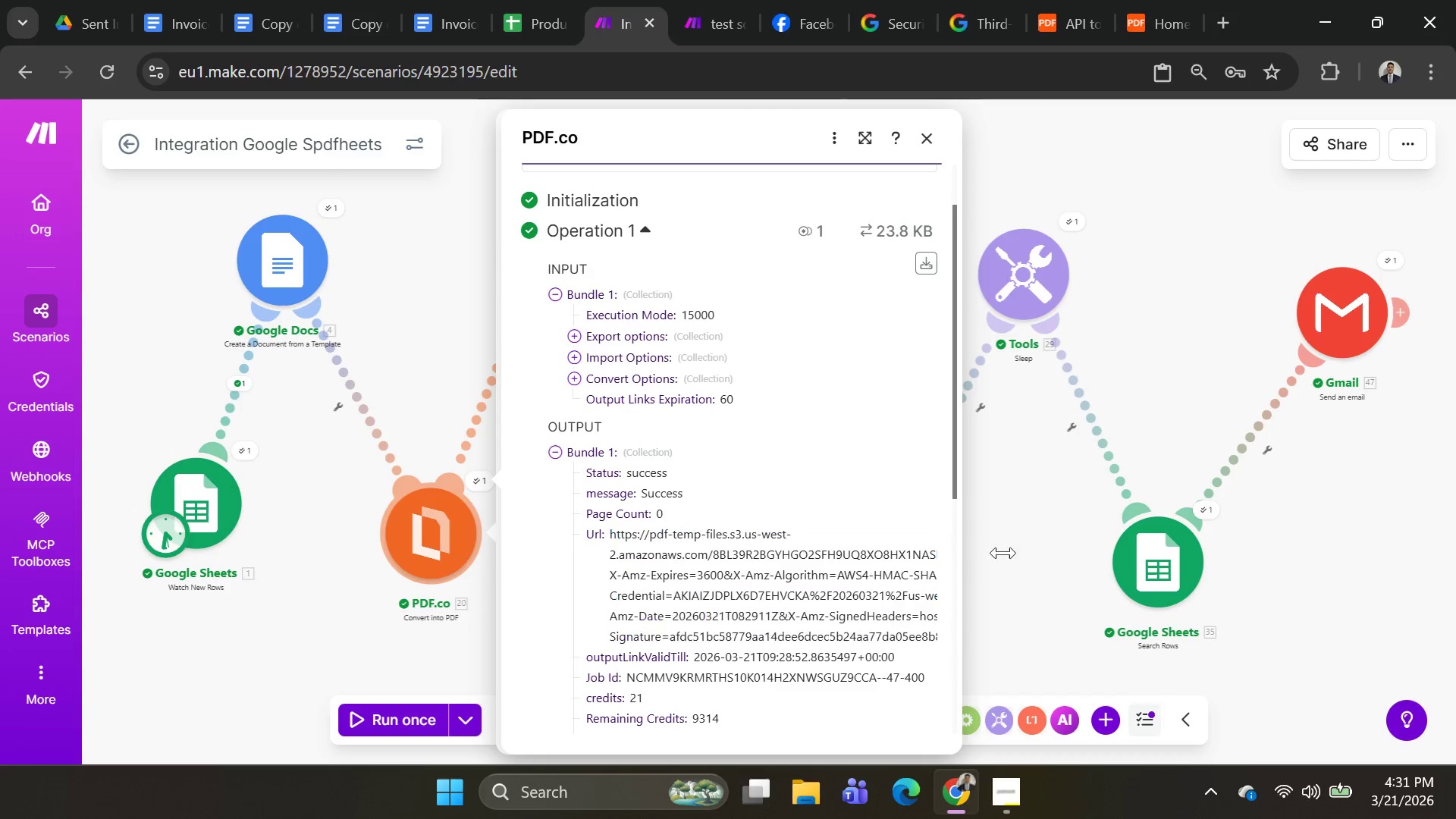 
left_click_drag(start_coordinate=[1003, 553], to_coordinate=[1135, 310])
 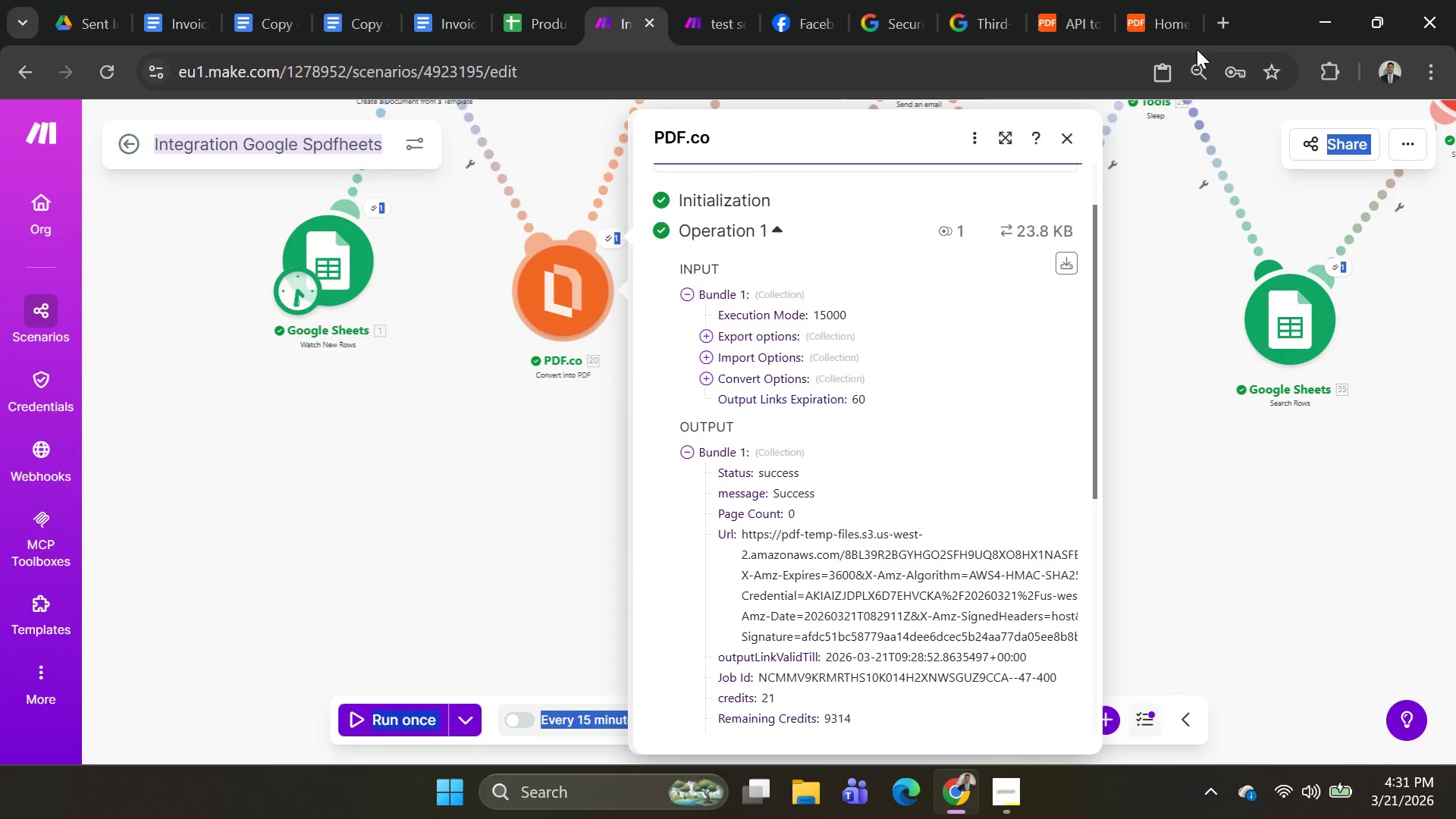 
key(Control+C)
 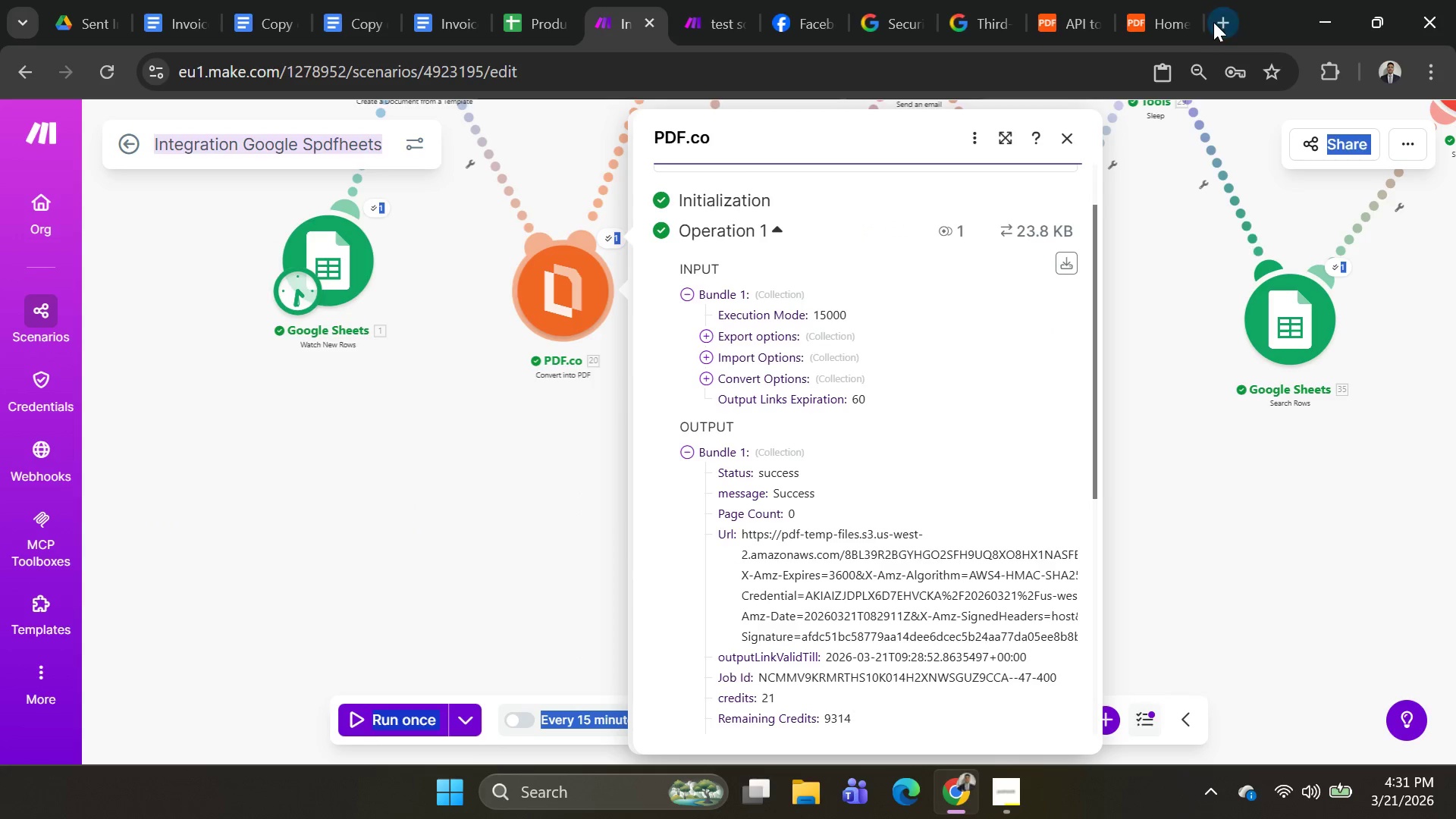 
left_click([1213, 22])
 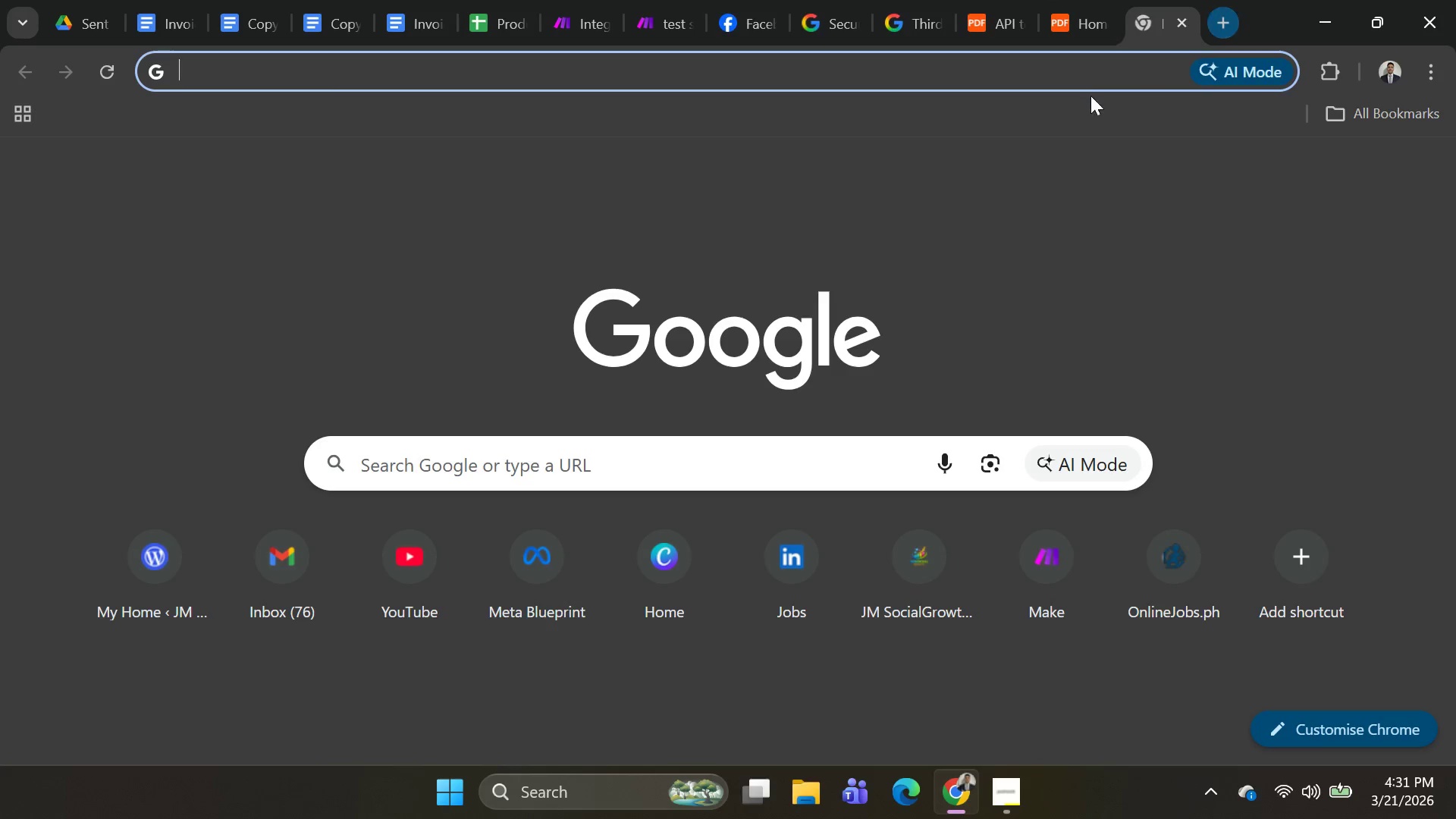 
key(Control+V)
 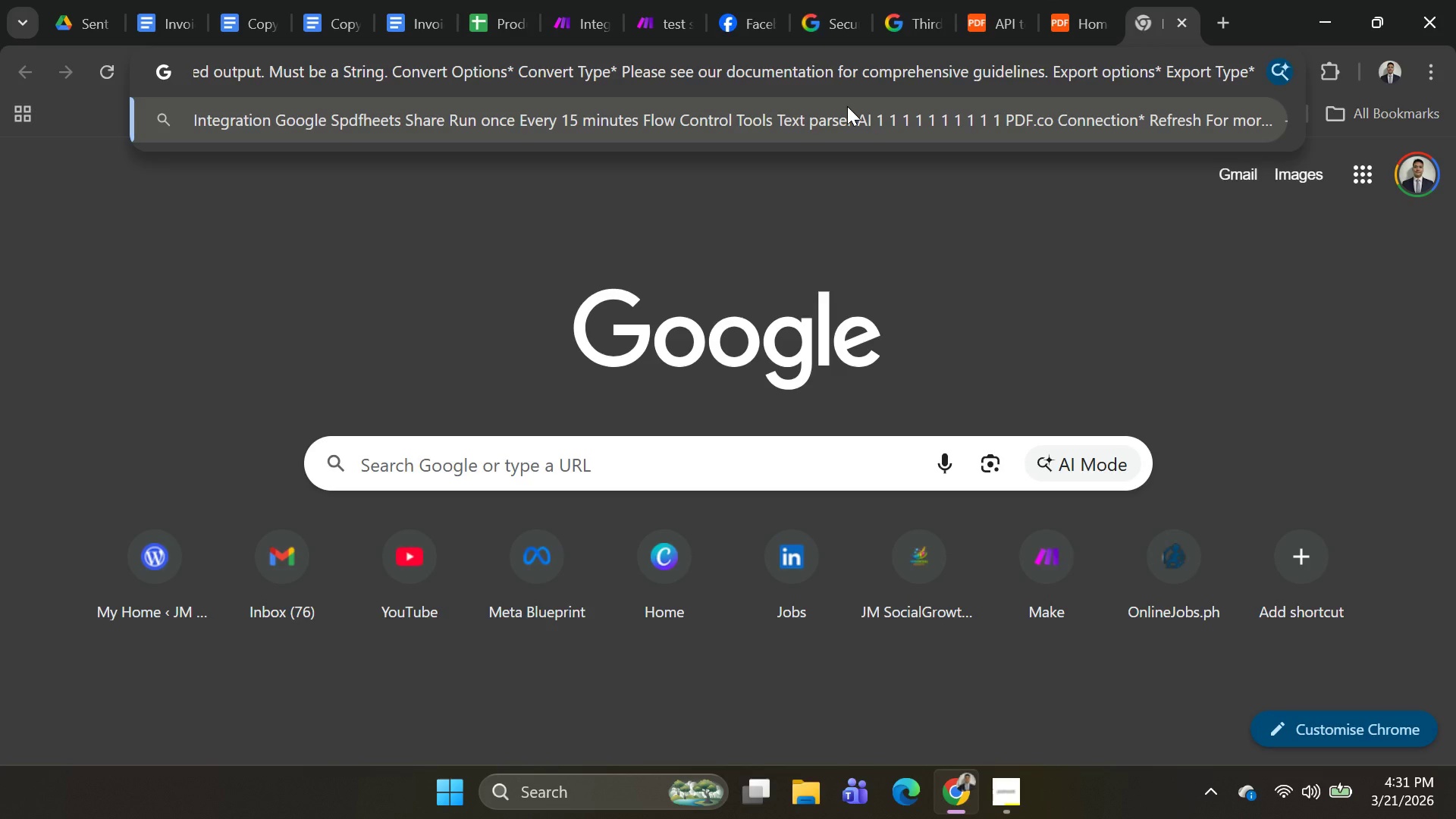 
key(Quote)
 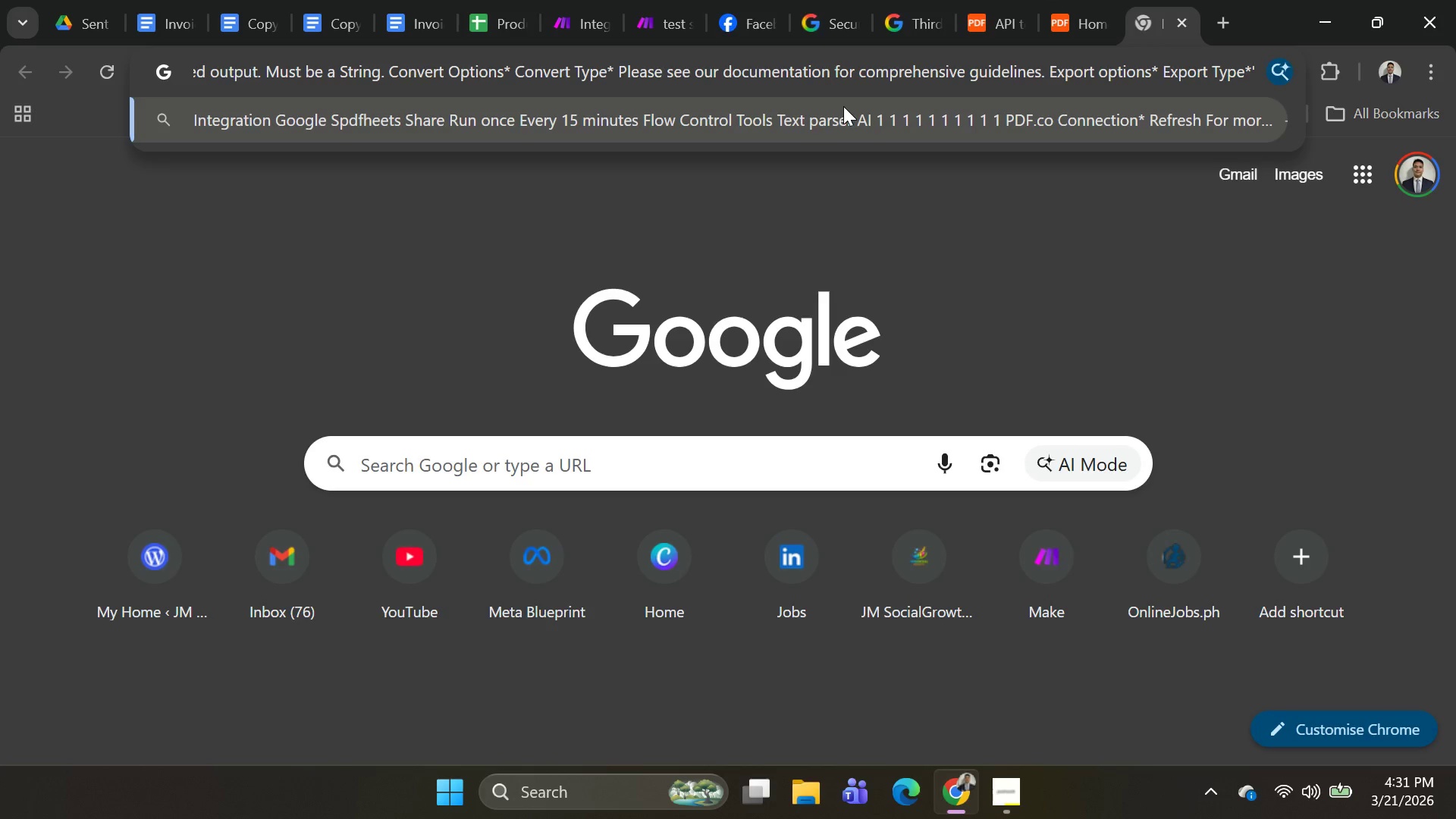 
left_click([830, 103])
 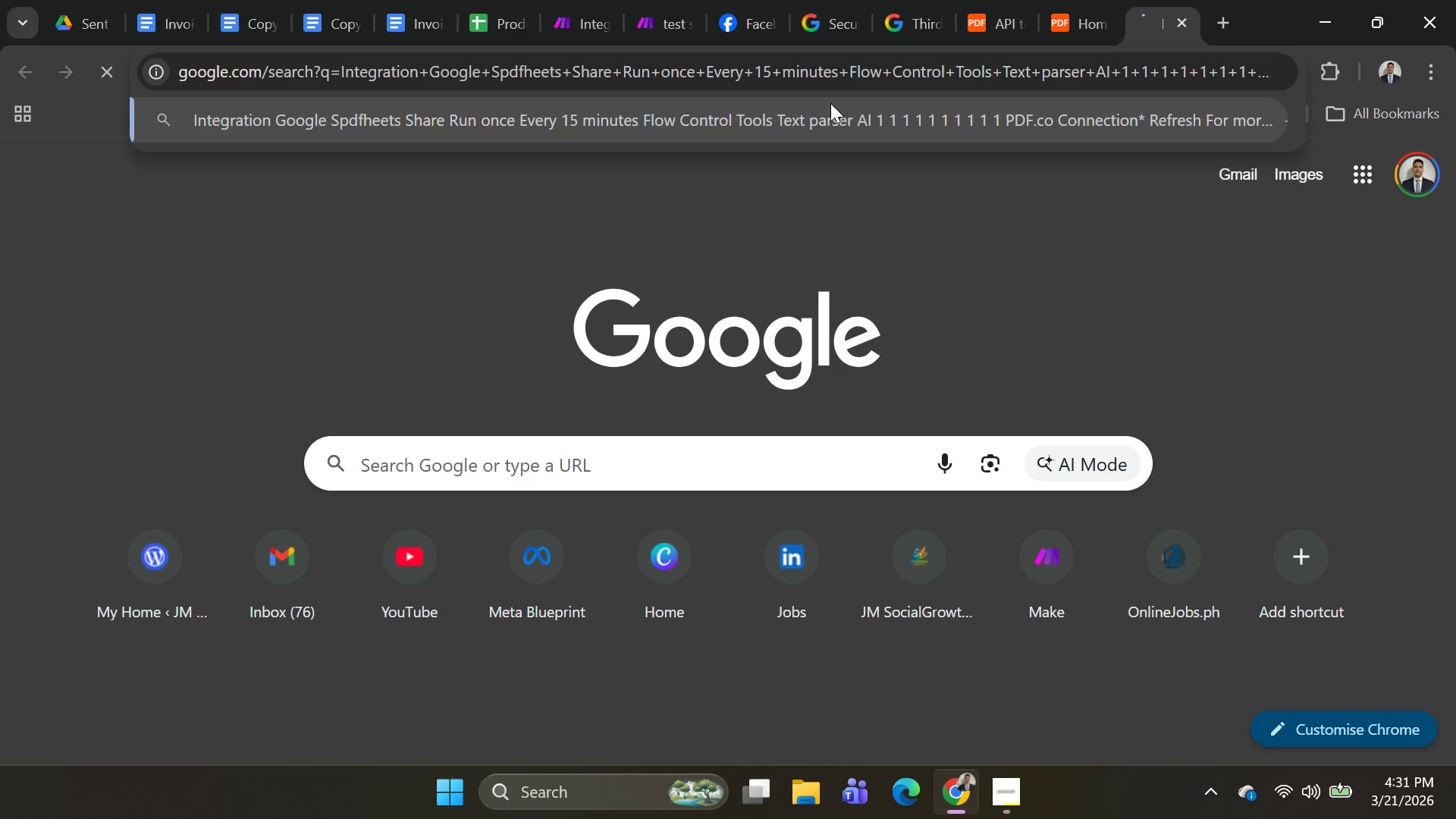 
key(Alt+AltLeft)
 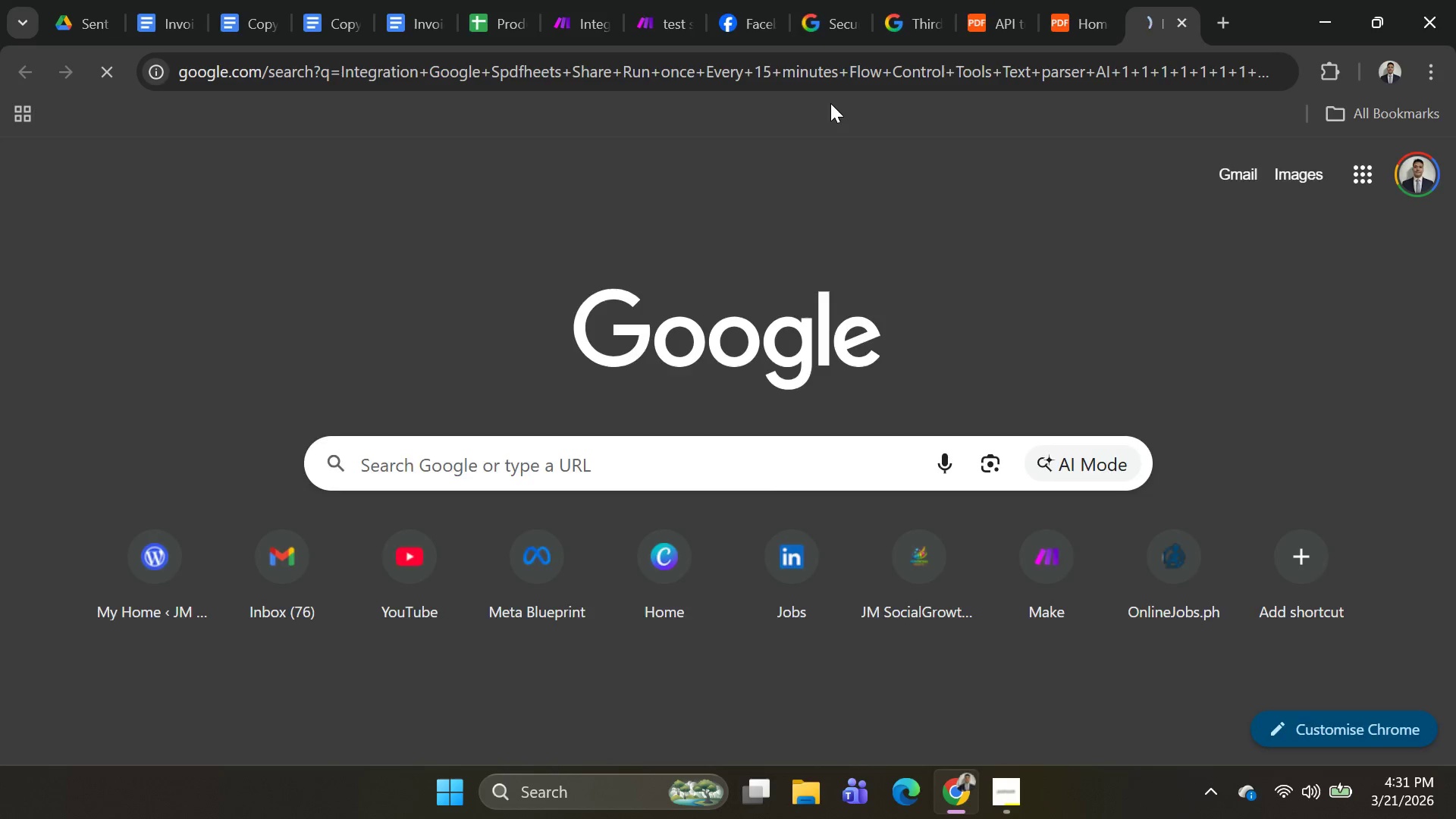 
key(Alt+Tab)